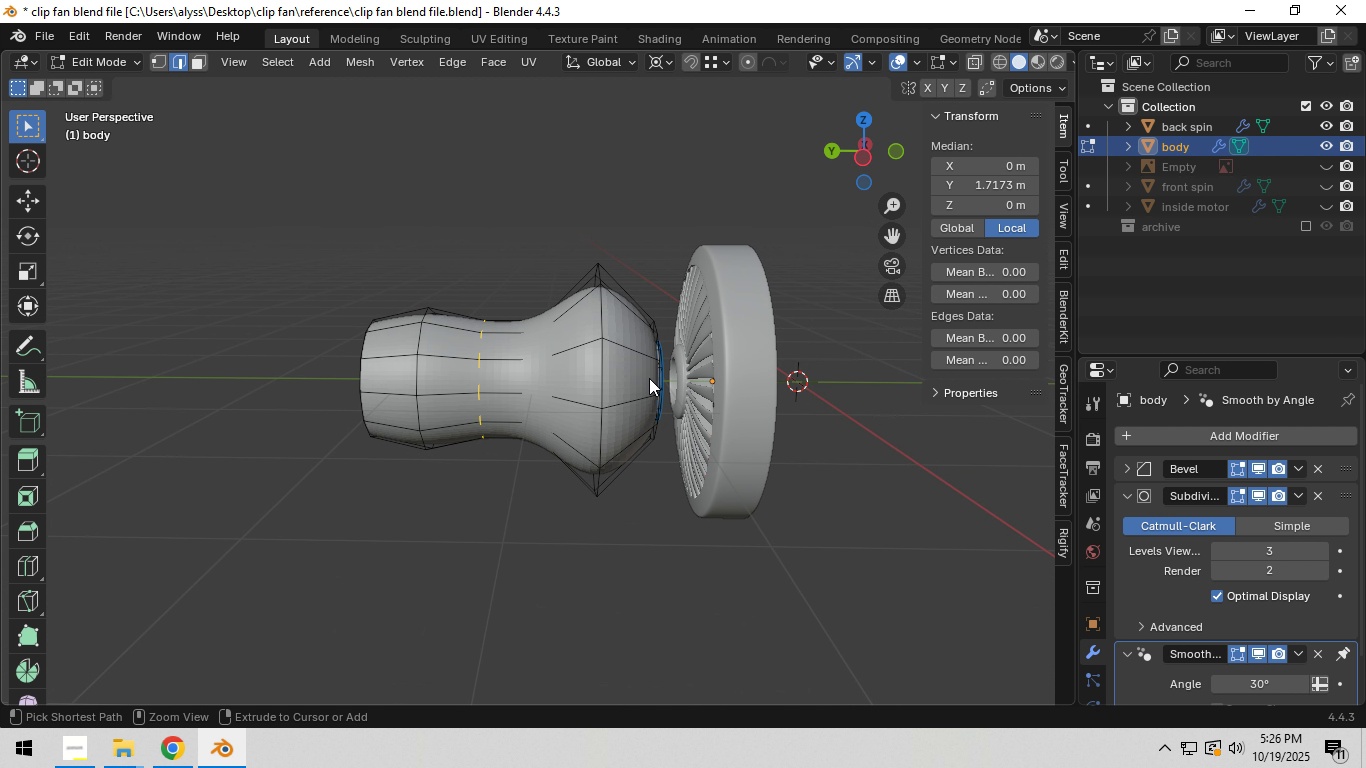 
key(Control+Z)
 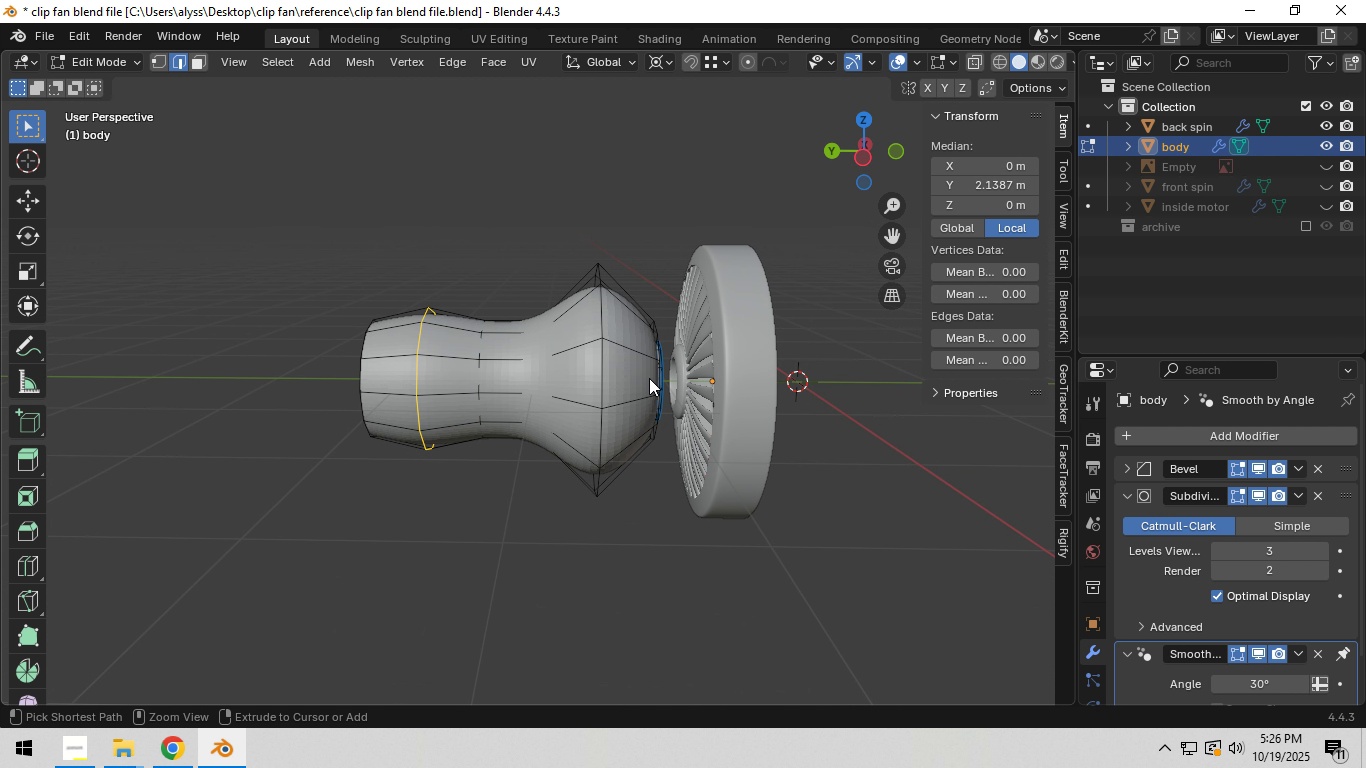 
key(Control+Z)
 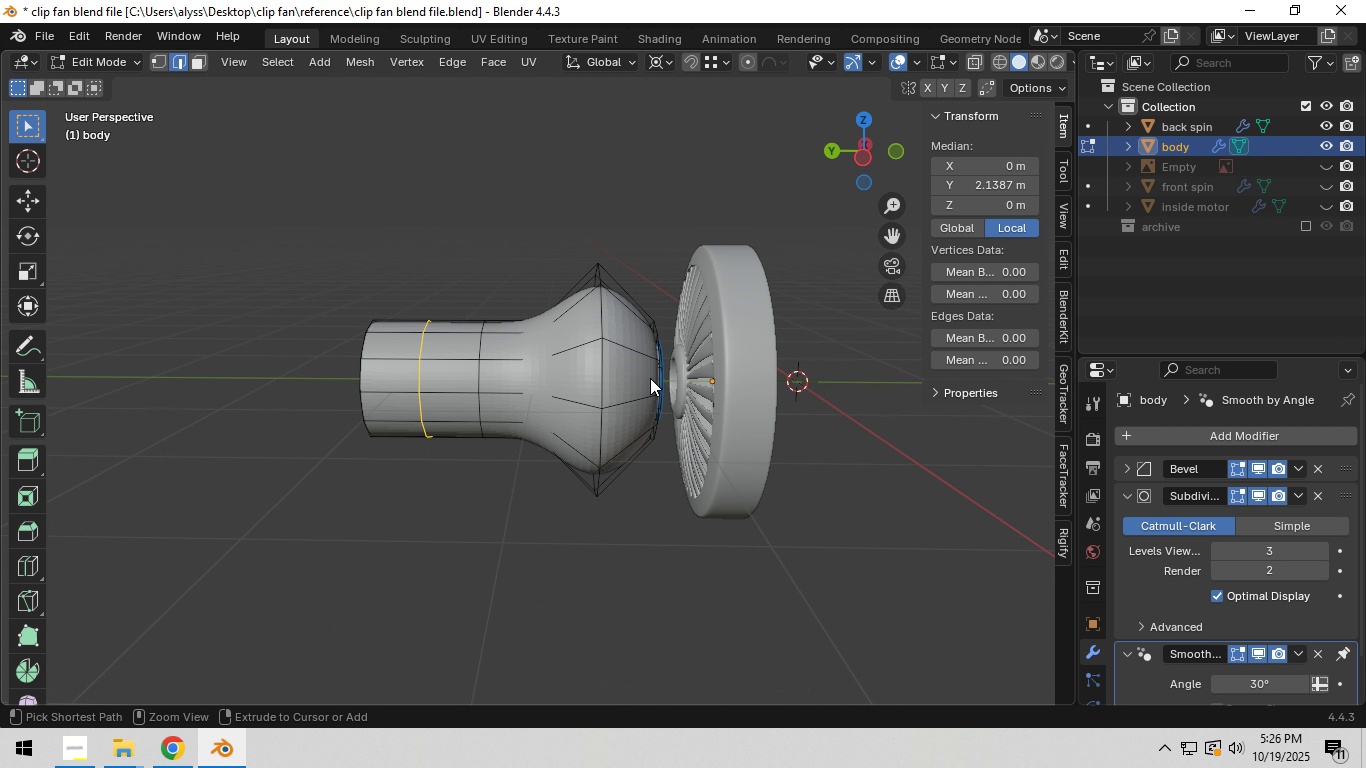 
key(Control+Z)
 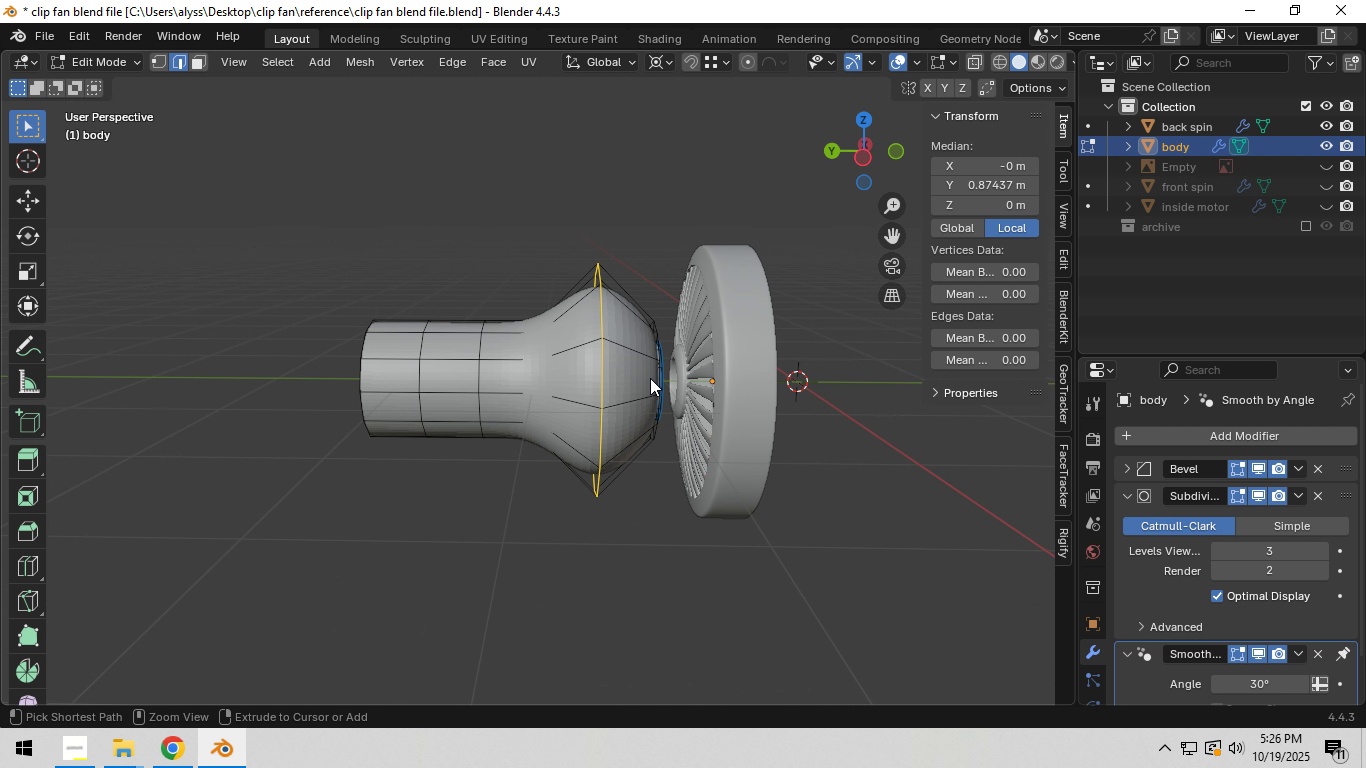 
key(Control+Z)
 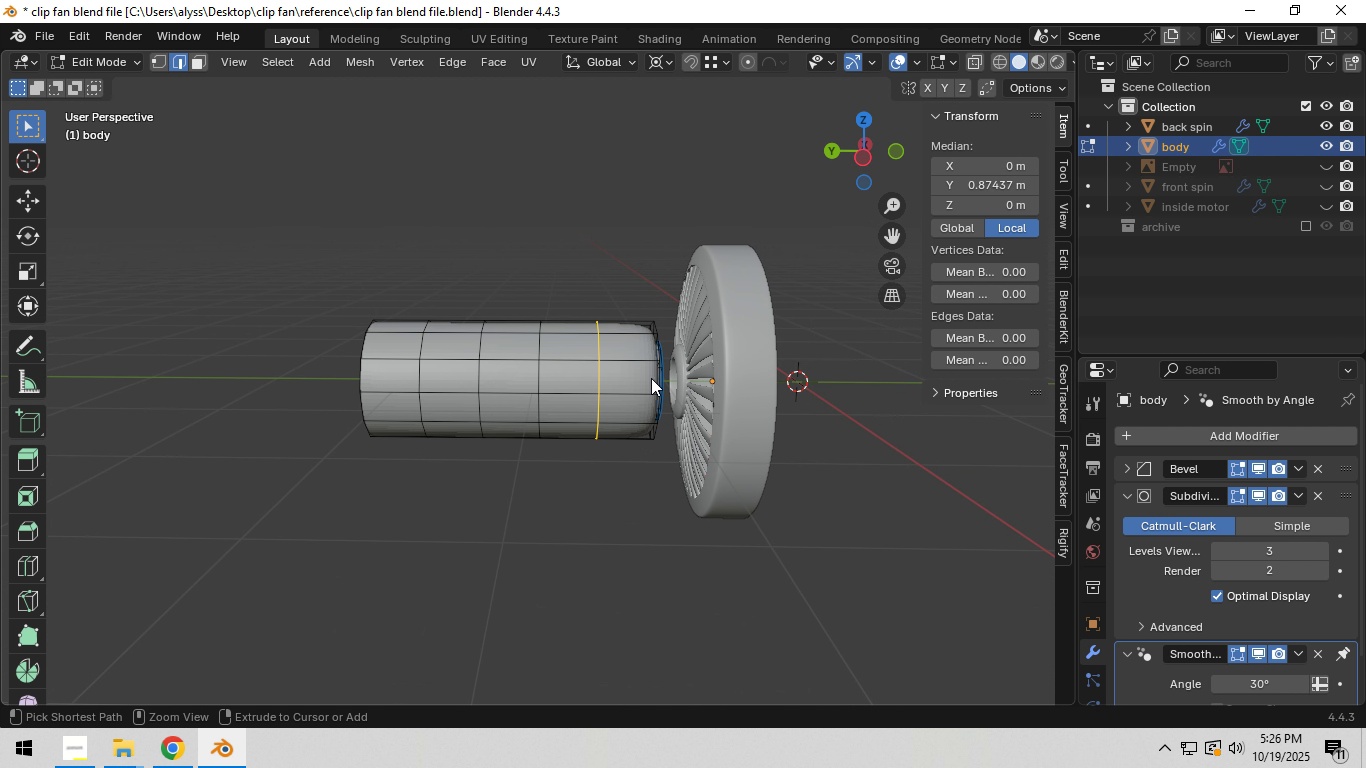 
key(Control+Z)
 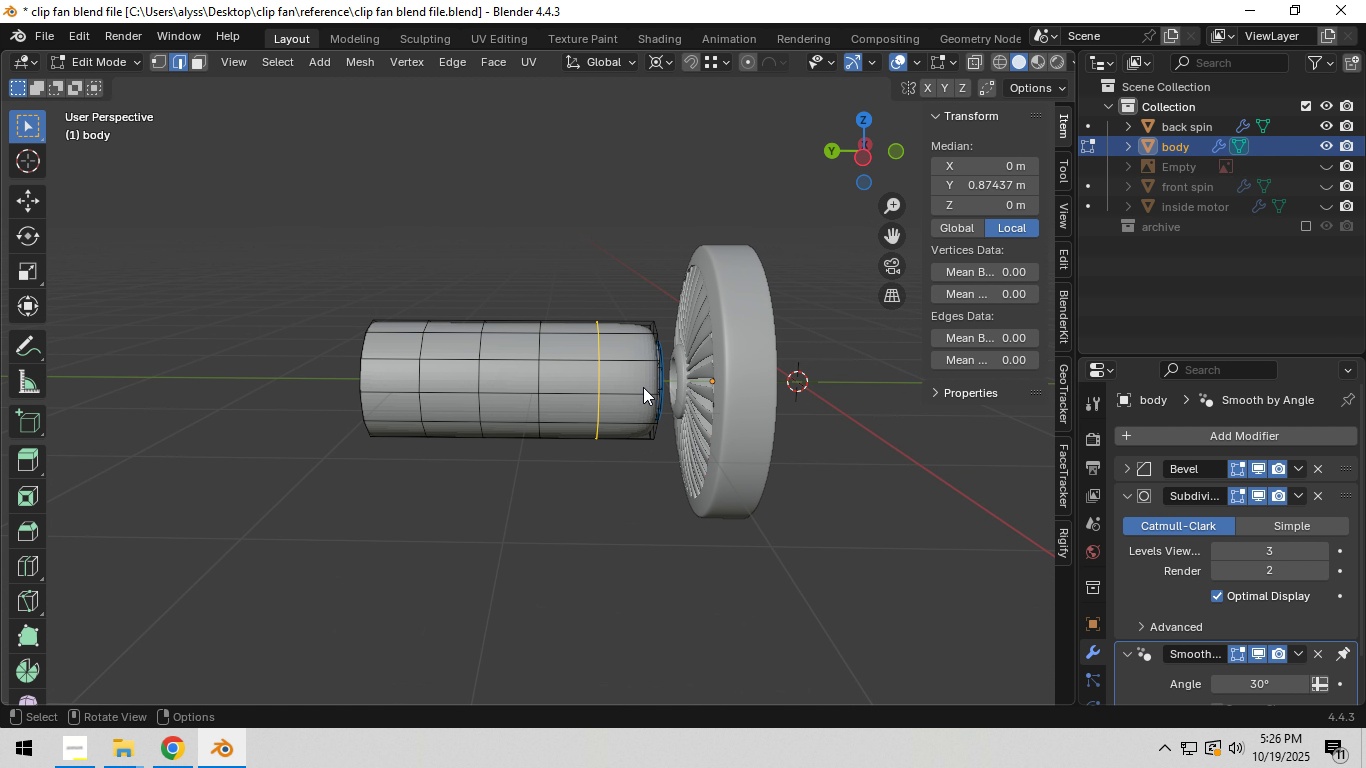 
scroll: coordinate [643, 387], scroll_direction: up, amount: 2.0
 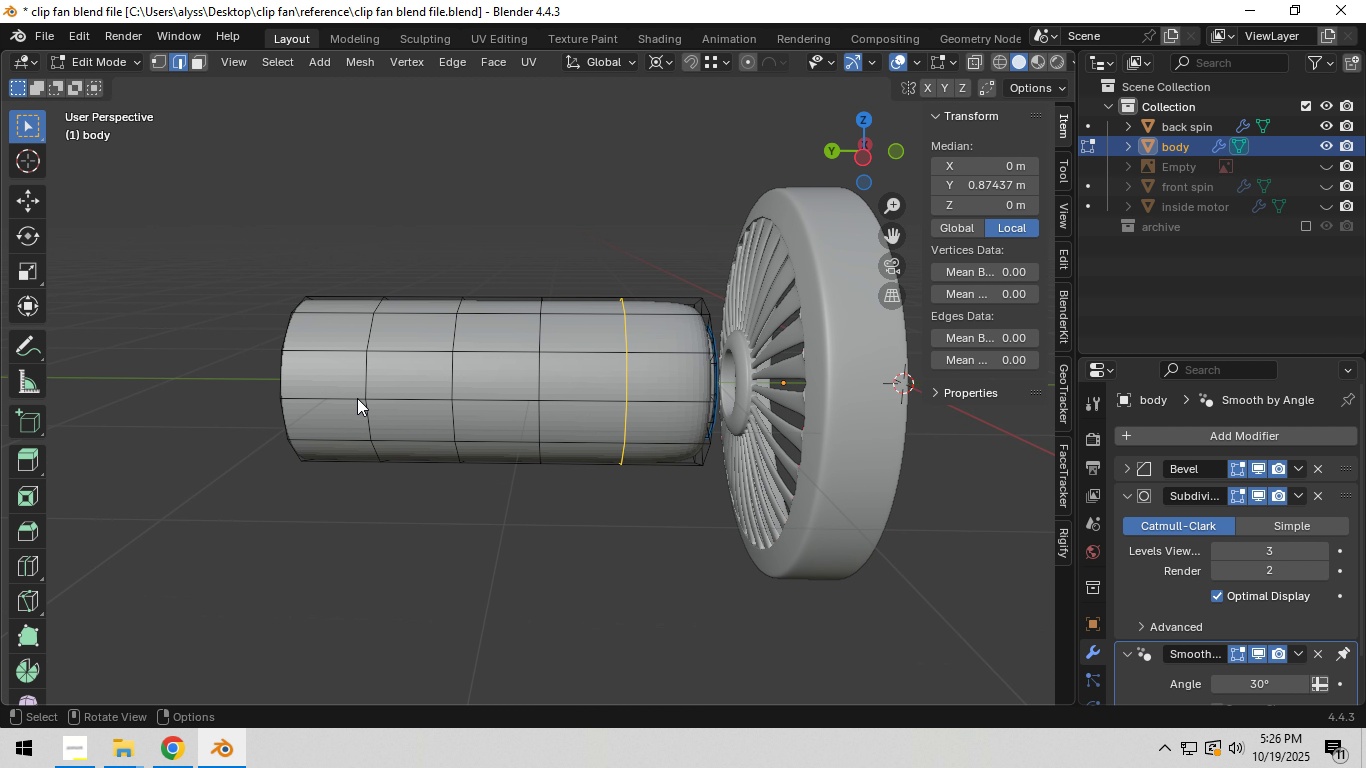 
hold_key(key=AltLeft, duration=0.45)
left_click([366, 383])
 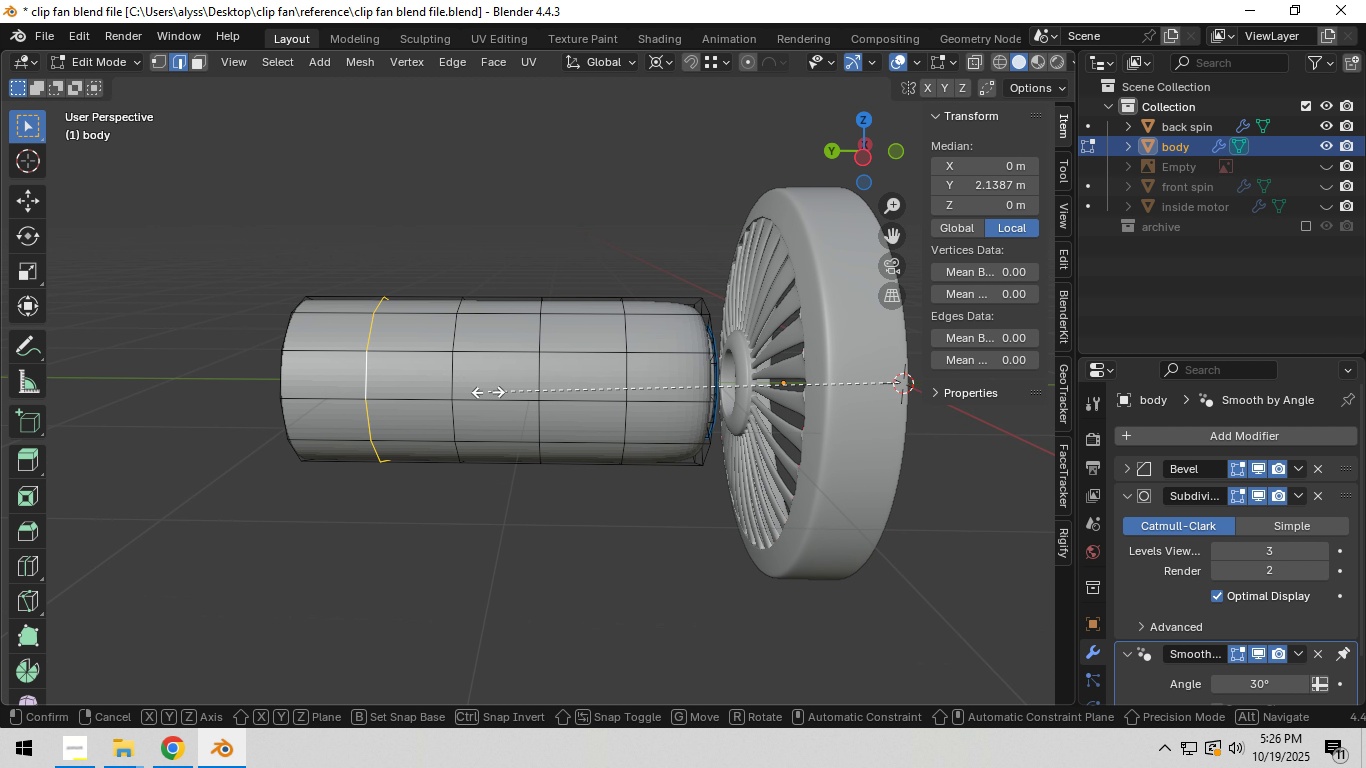 
key(S)
 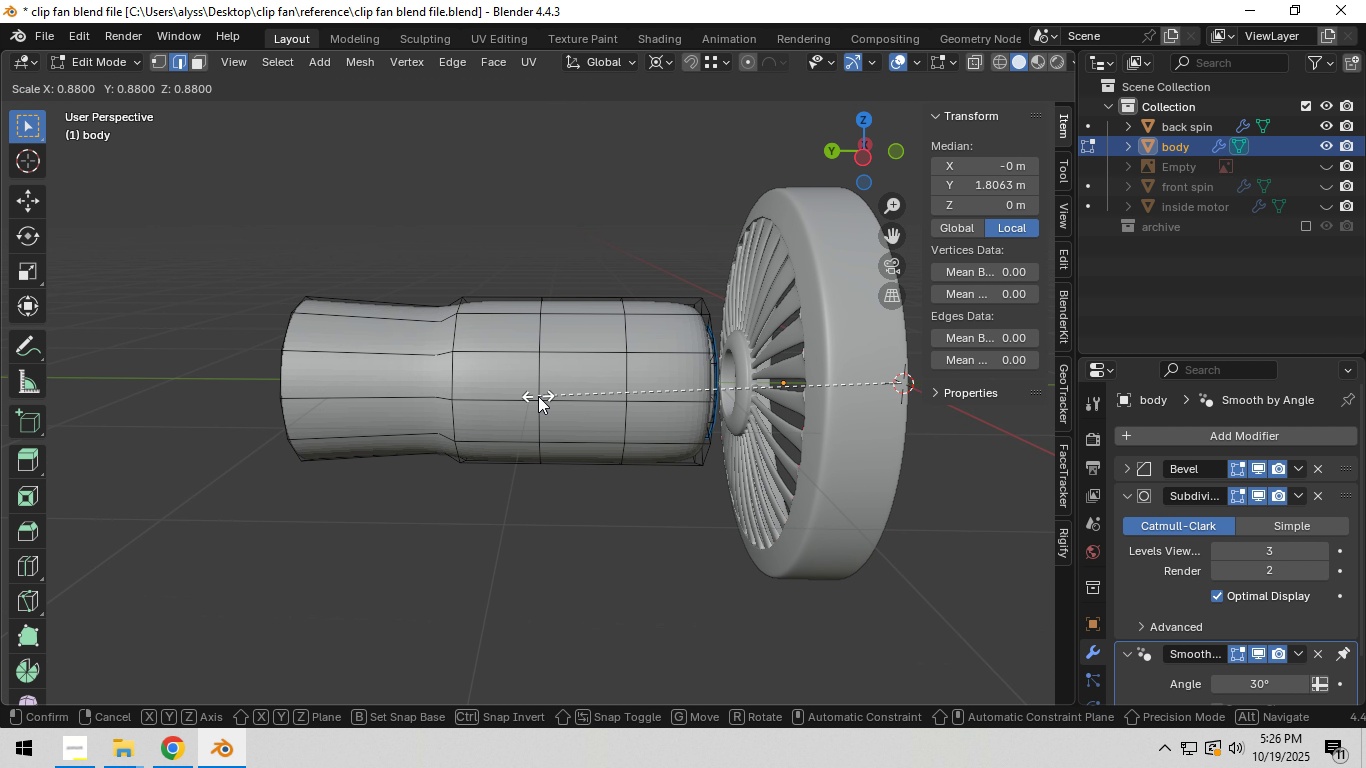 
right_click([538, 396])
 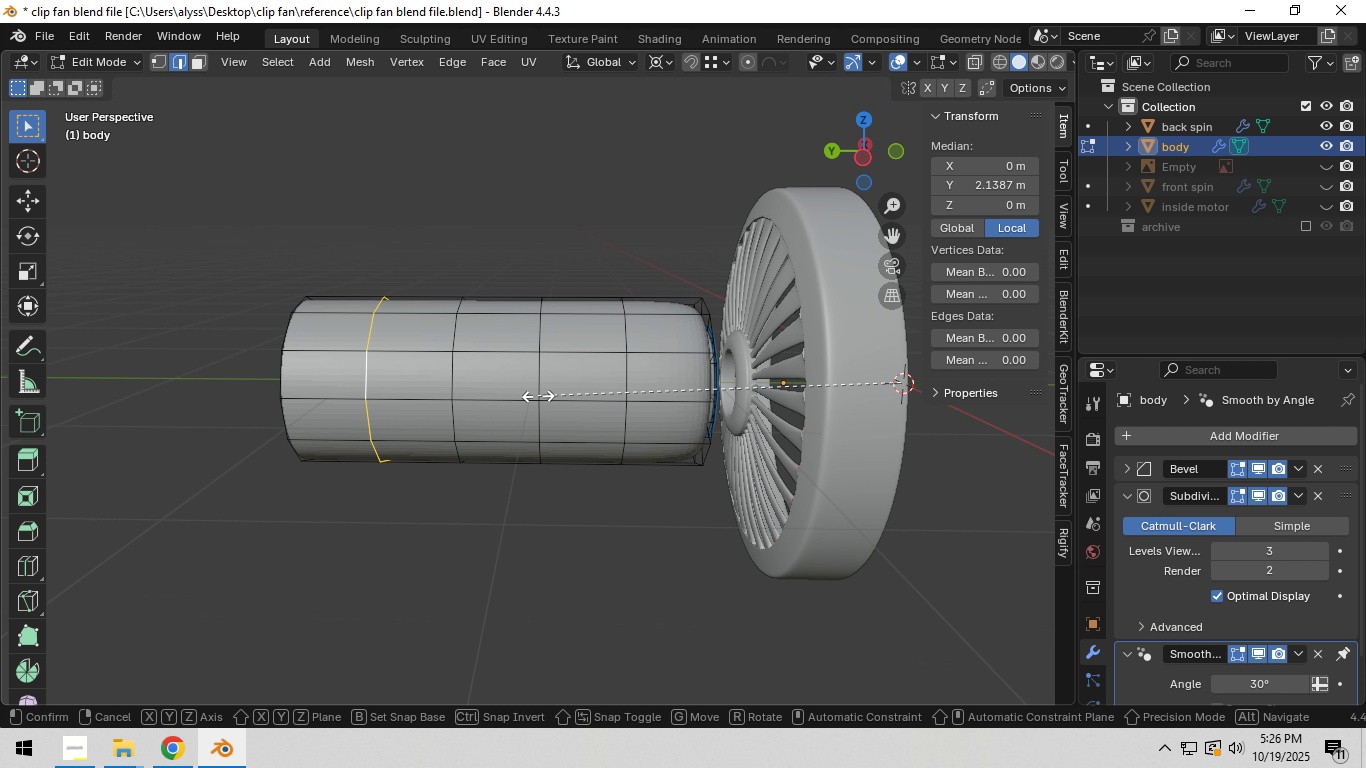 
type(sY)
 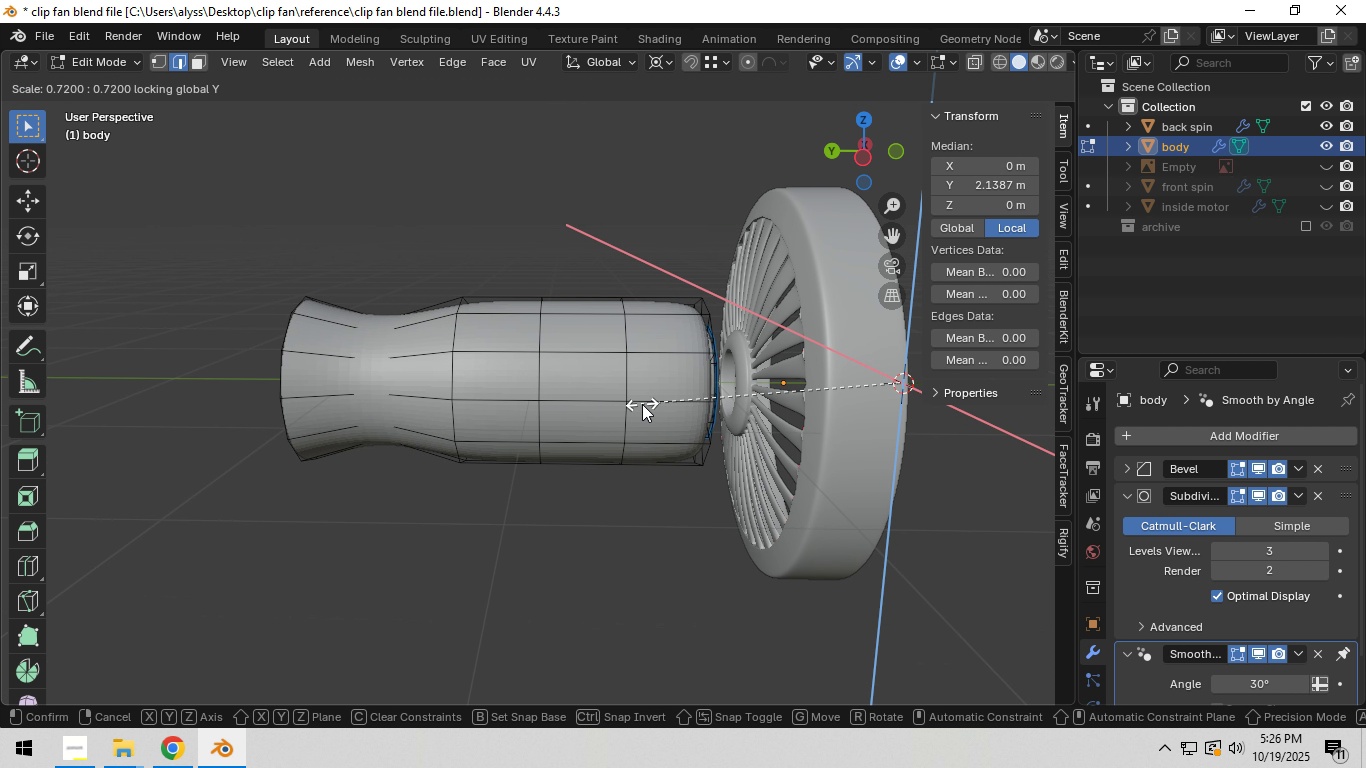 
left_click([121, 386])
 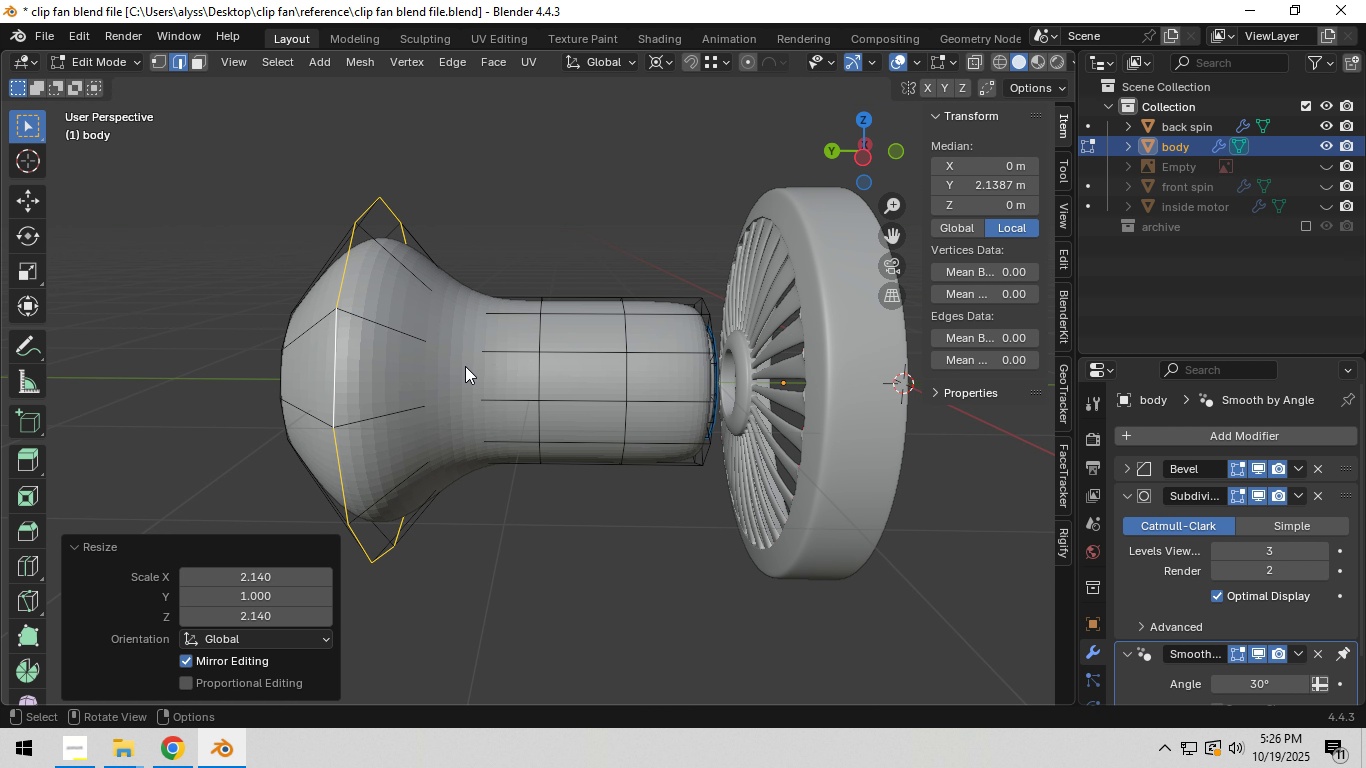 
hold_key(key=AltLeft, duration=0.67)
left_click([448, 369])
 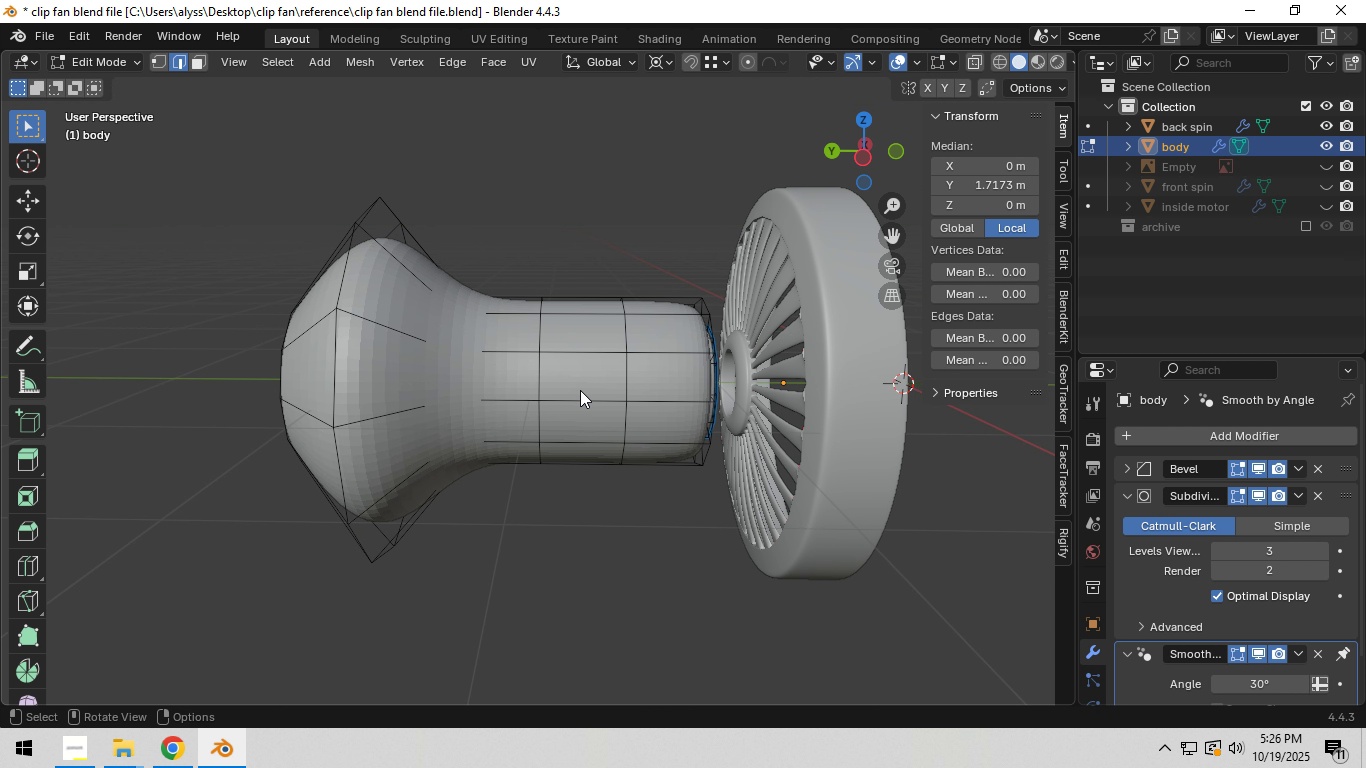 
key(S)
 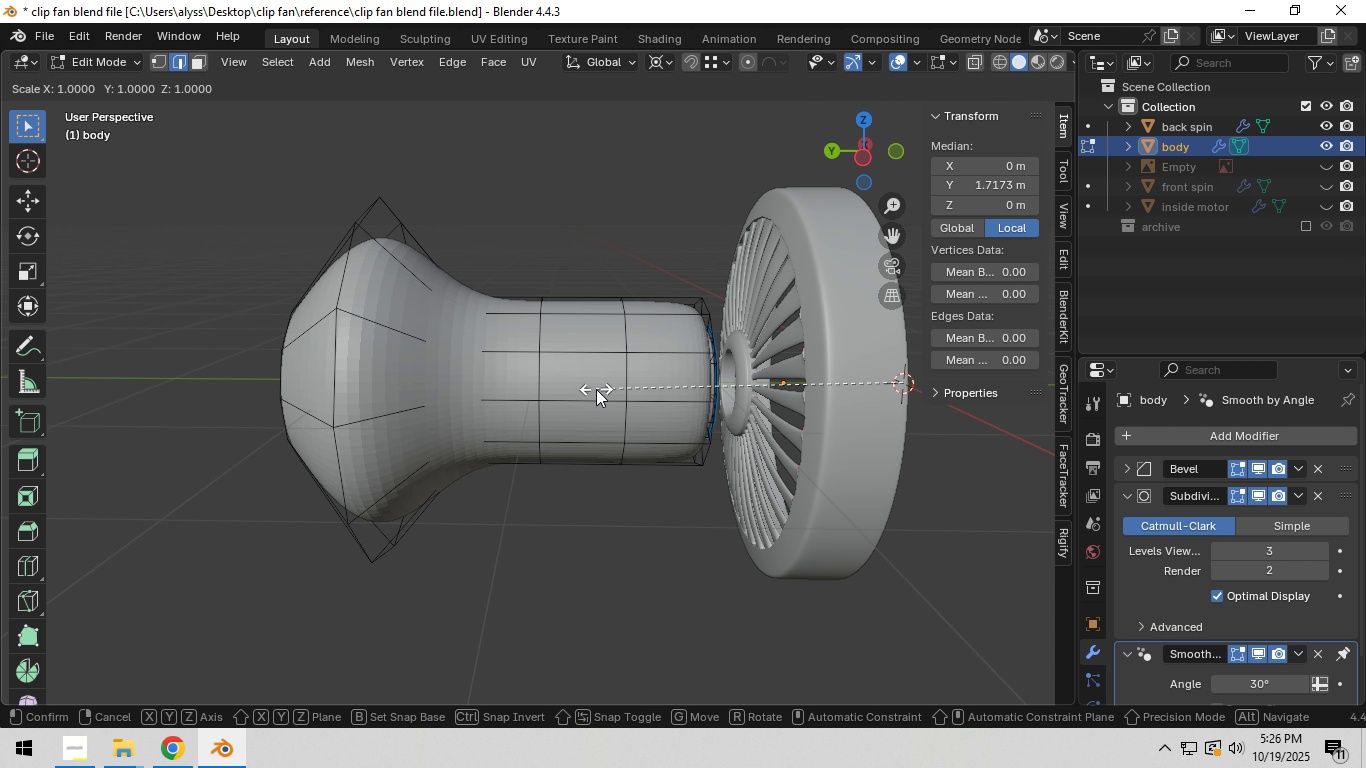 
key(Shift+ShiftLeft)
 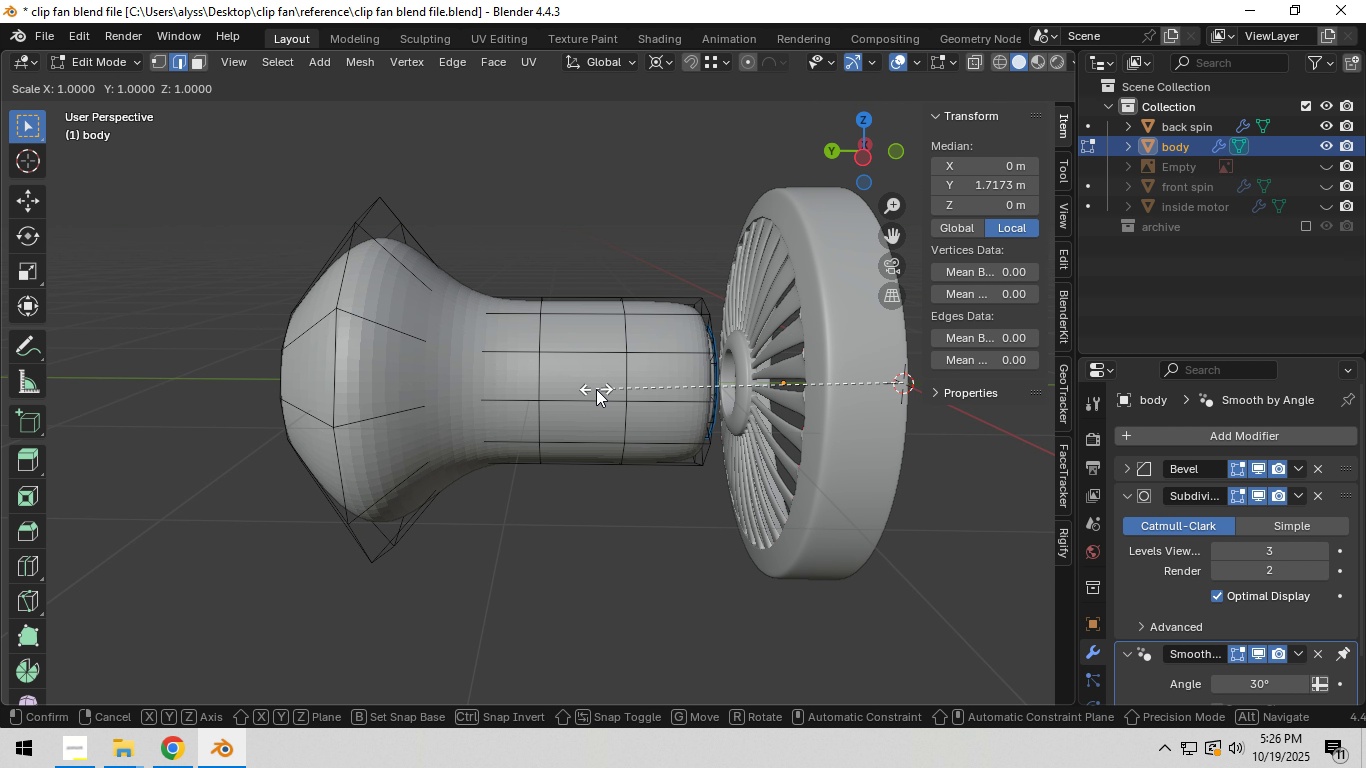 
key(Shift+ShiftLeft)
 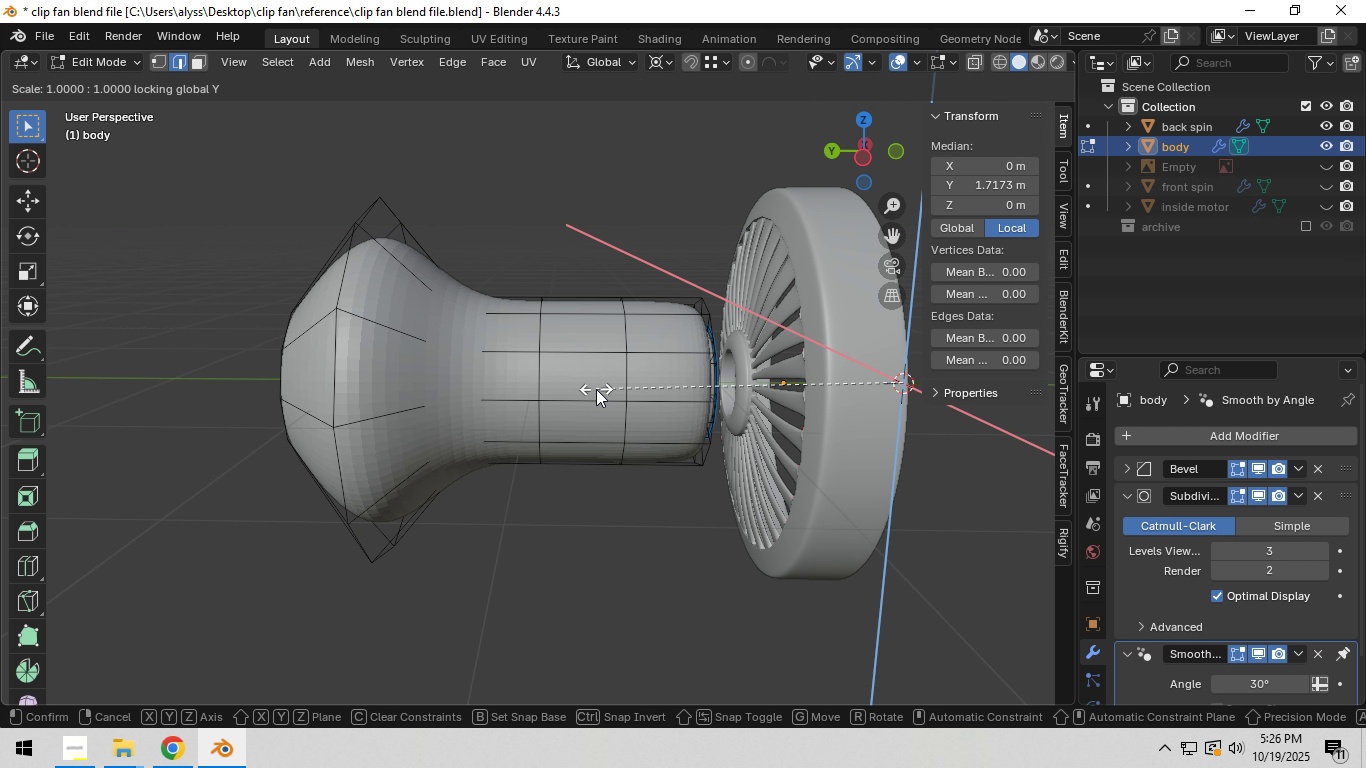 
key(Shift+Y)
 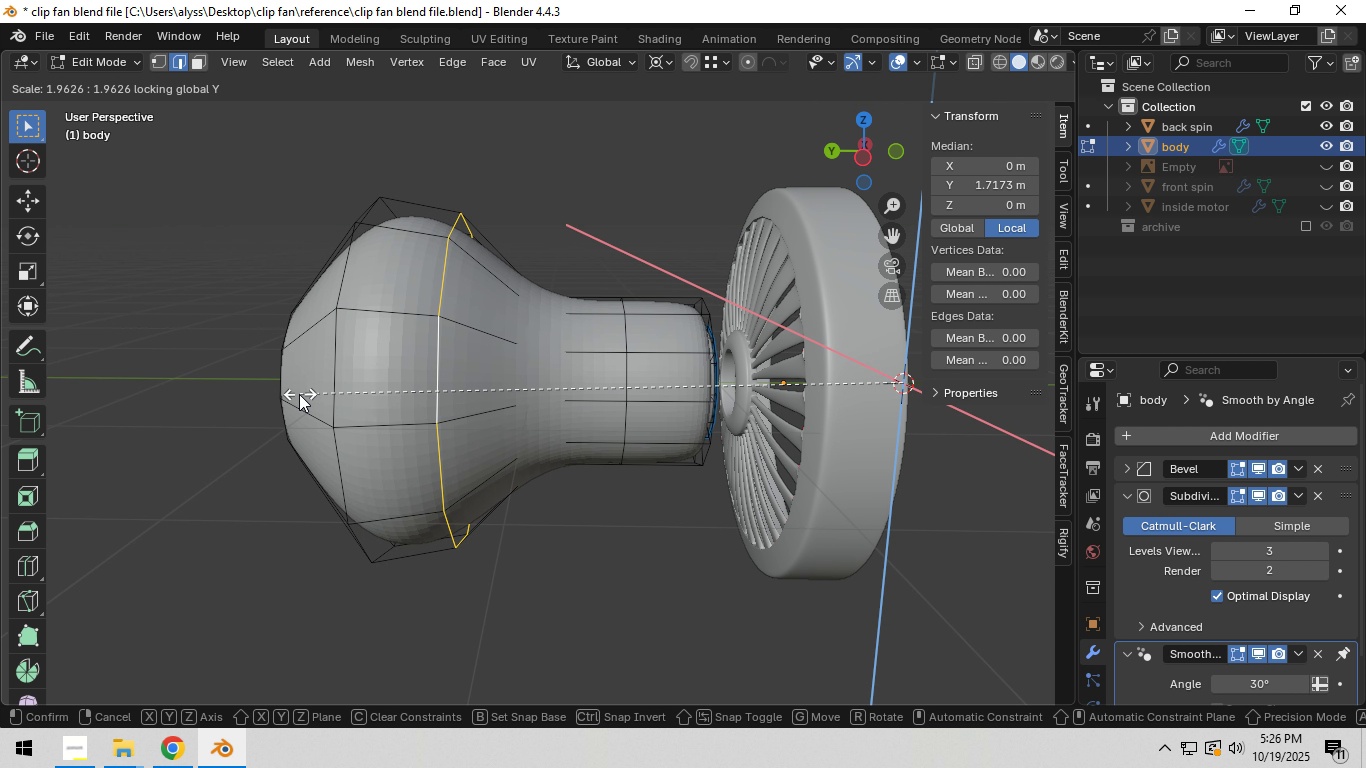 
left_click([288, 394])
 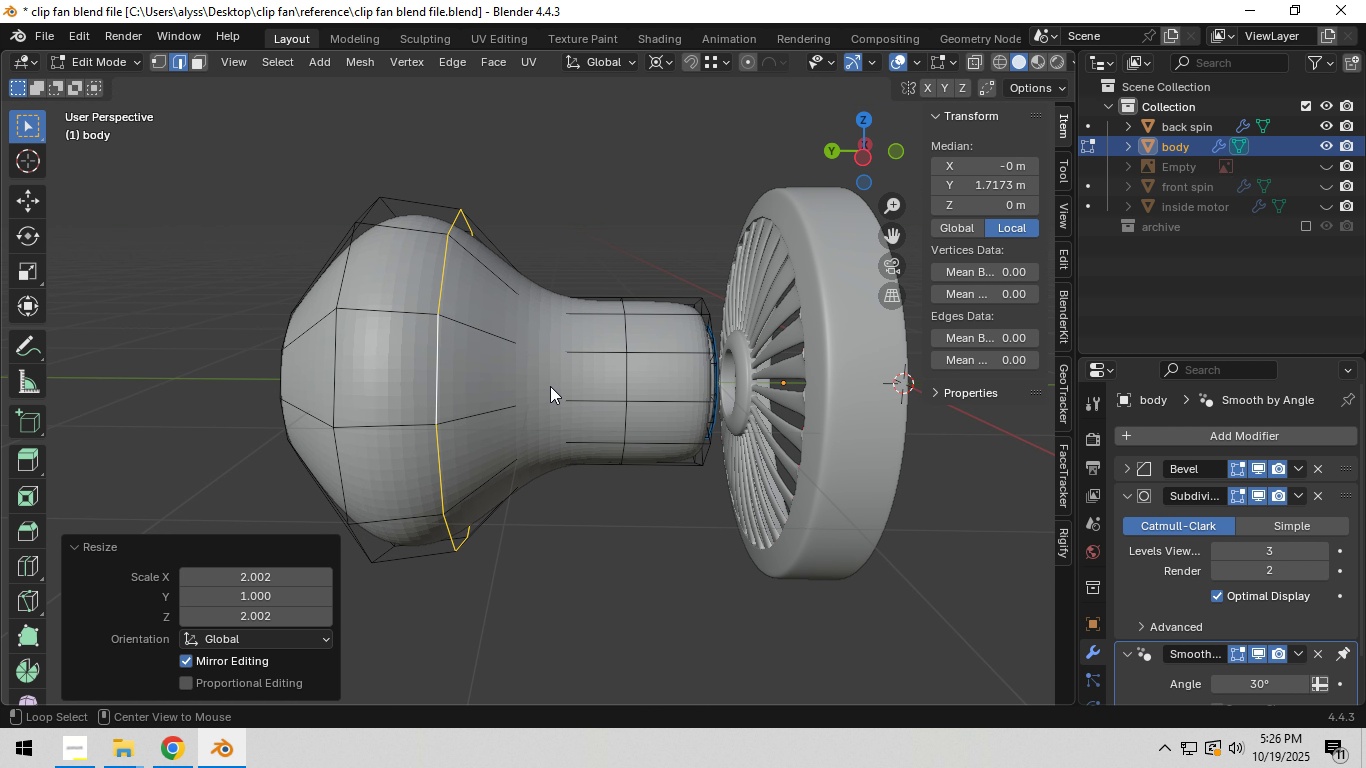 
hold_key(key=AltLeft, duration=0.62)
left_click([550, 386])
 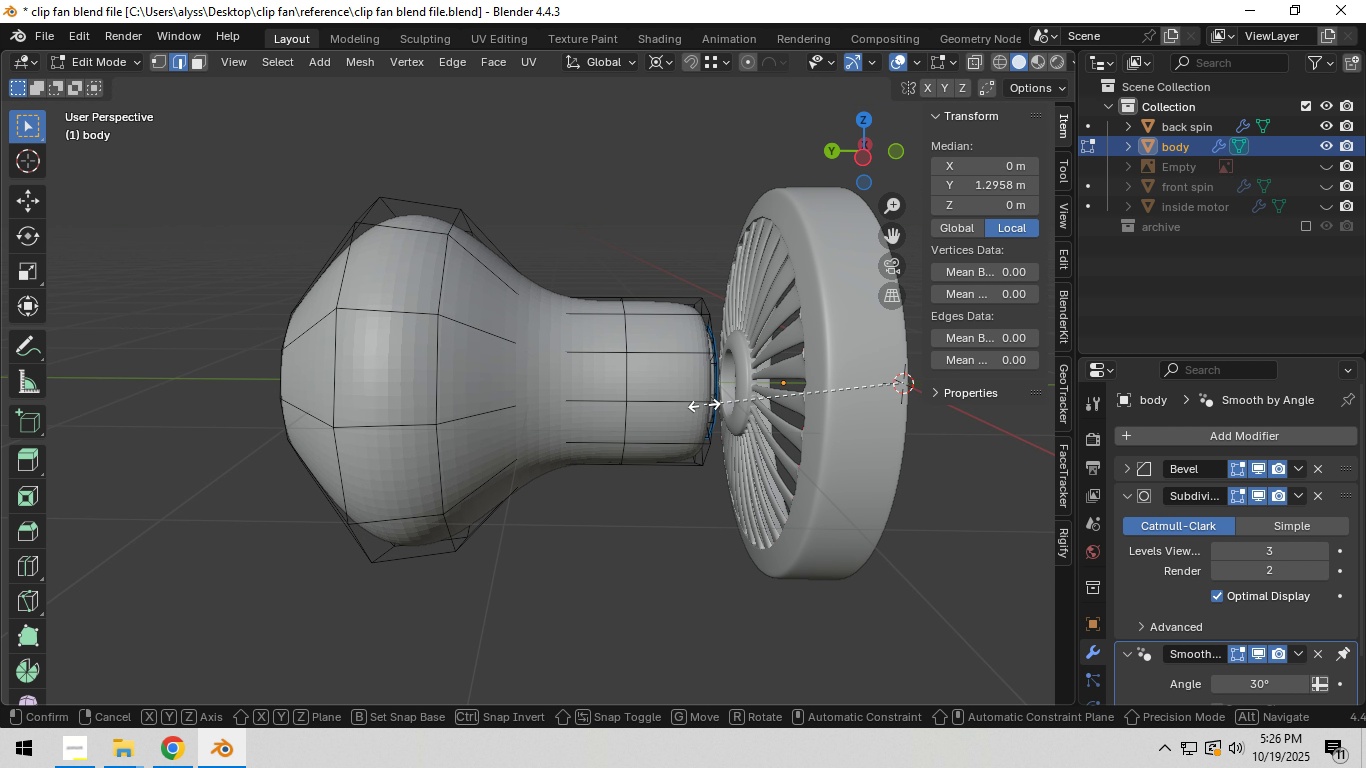 
key(S)
 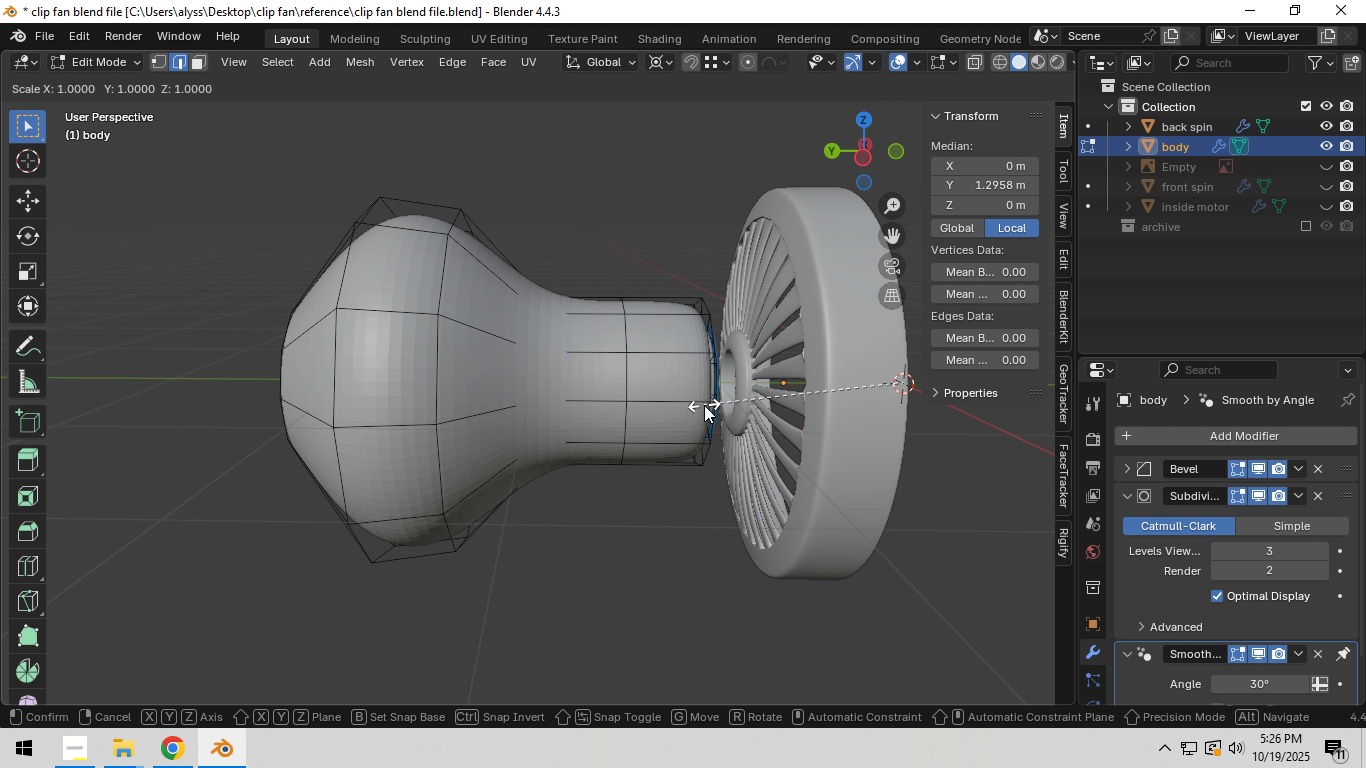 
key(Shift+ShiftLeft)
 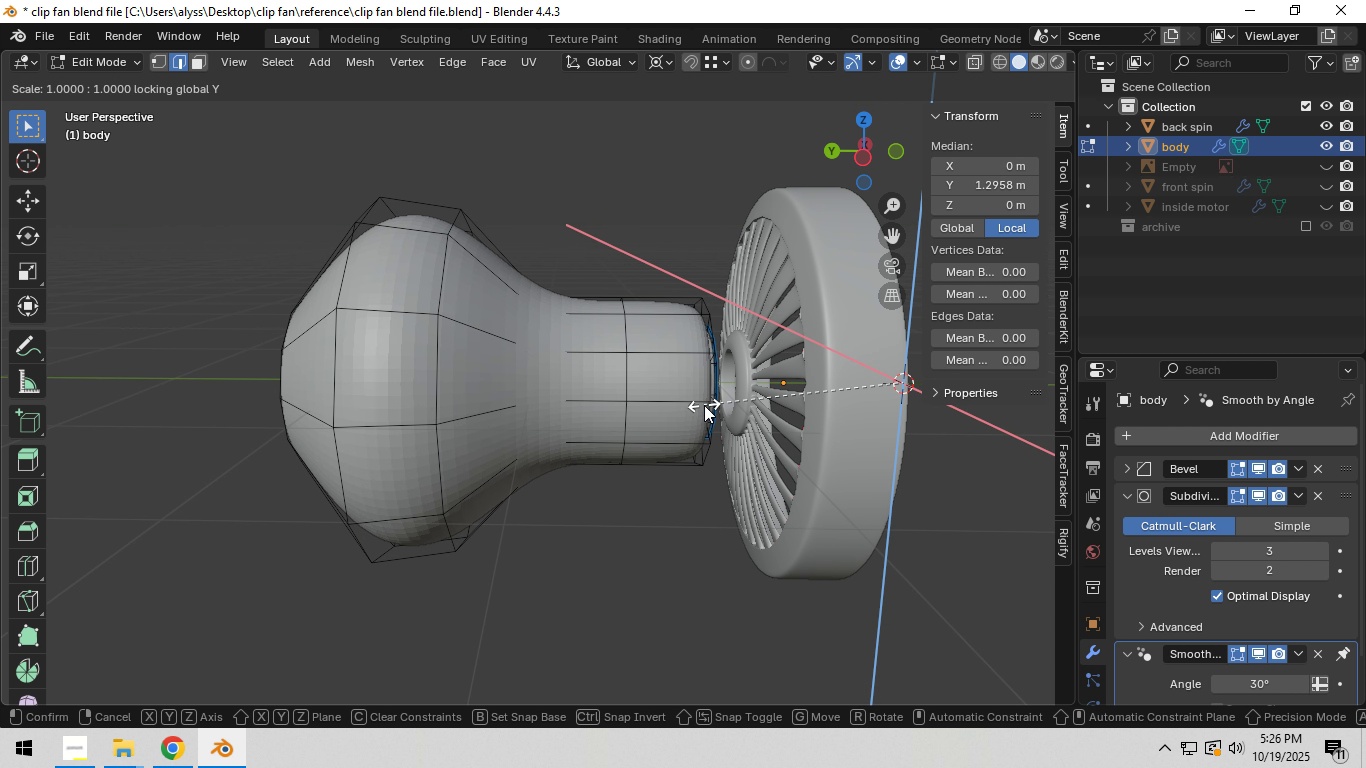 
key(Shift+Y)
 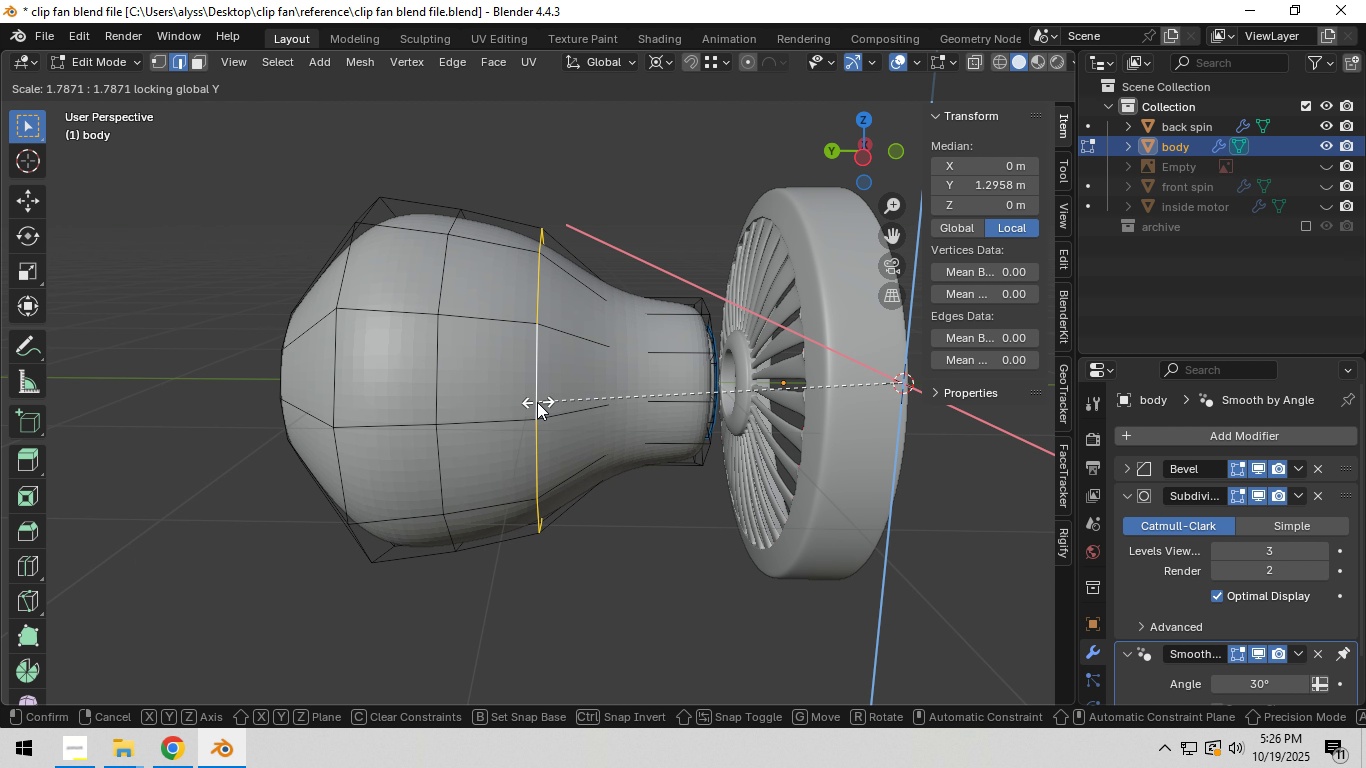 
left_click([534, 402])
 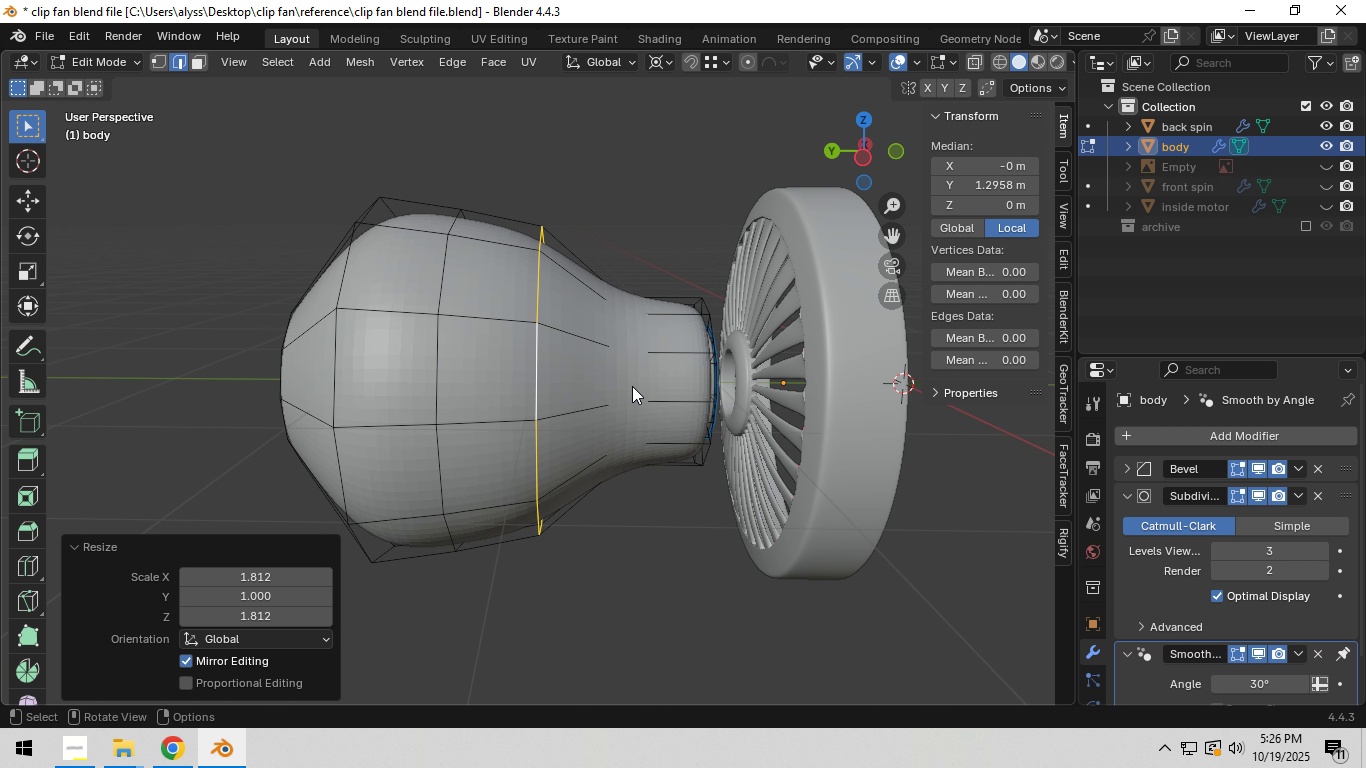 
hold_key(key=AltLeft, duration=0.39)
left_click([630, 384])
 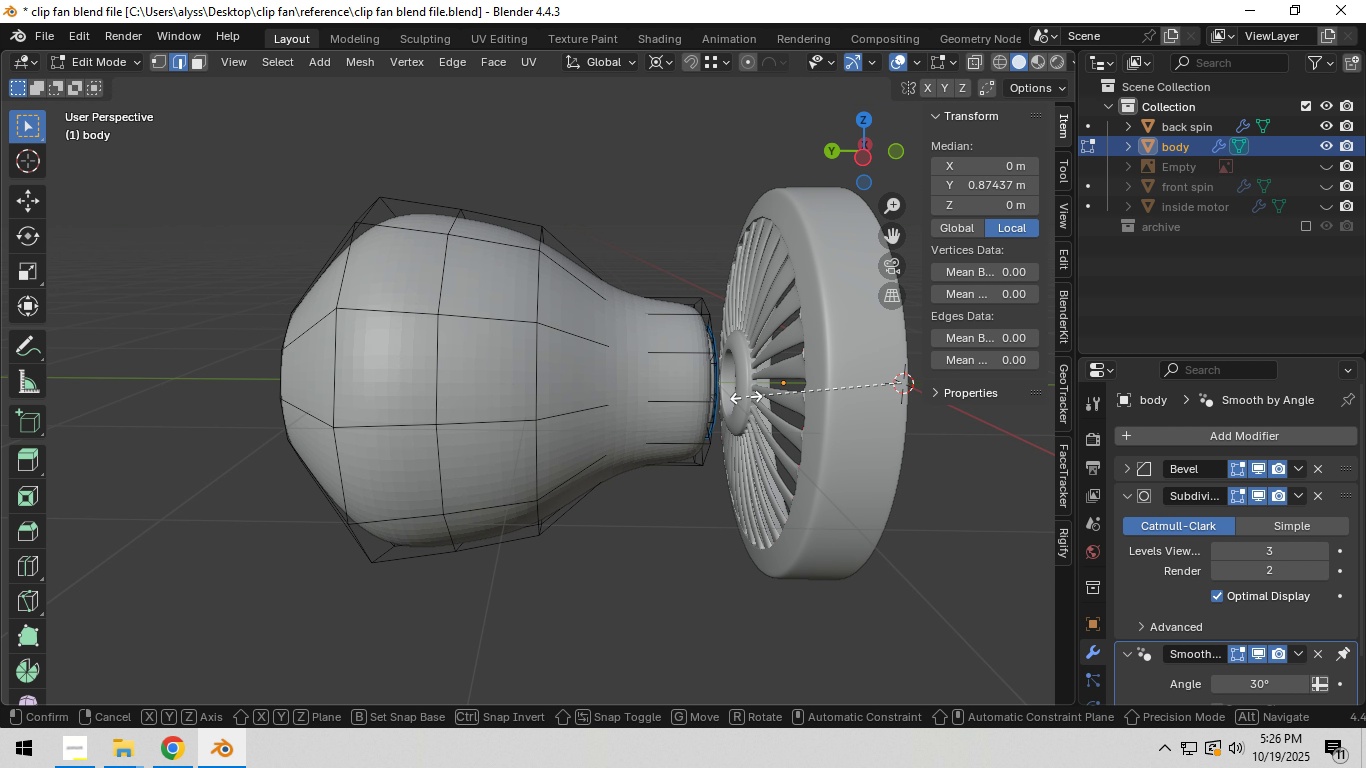 
key(S)
 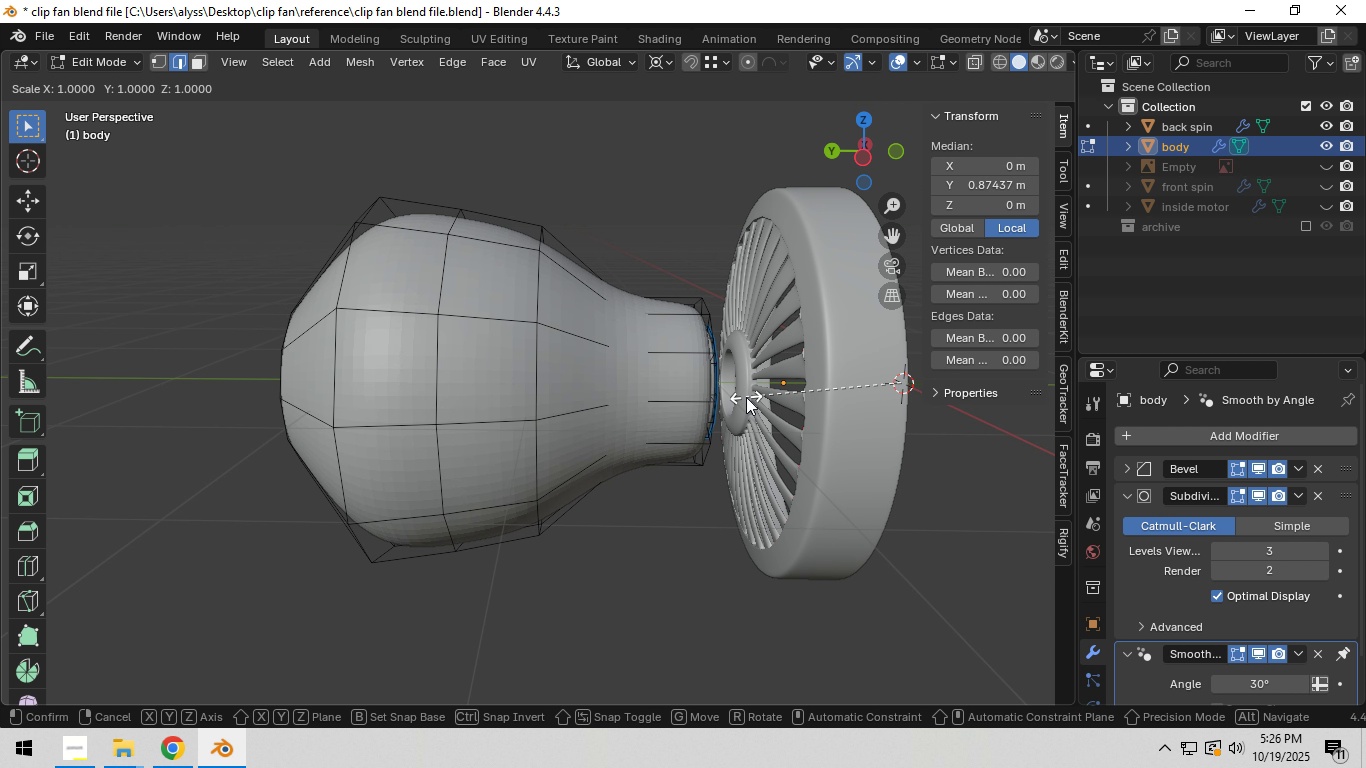 
key(Shift+ShiftLeft)
 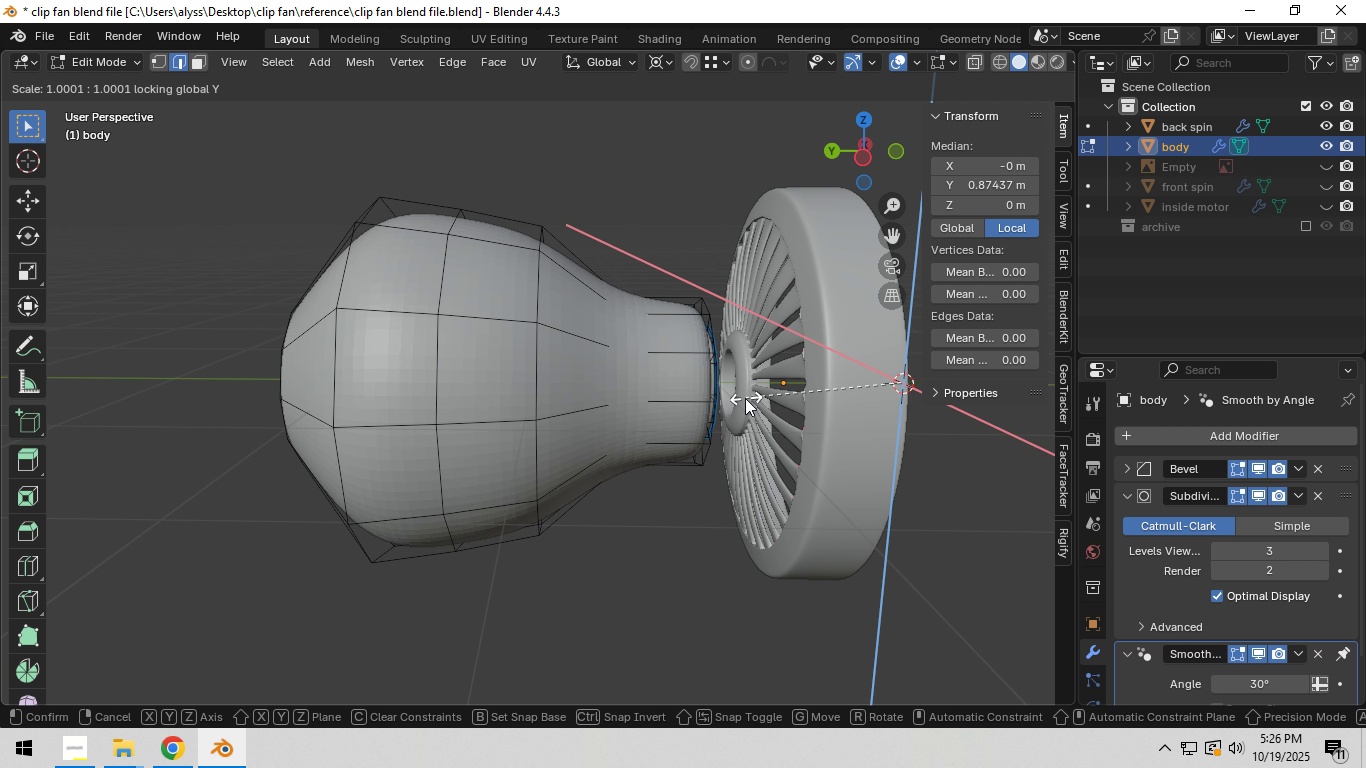 
key(Shift+Y)
 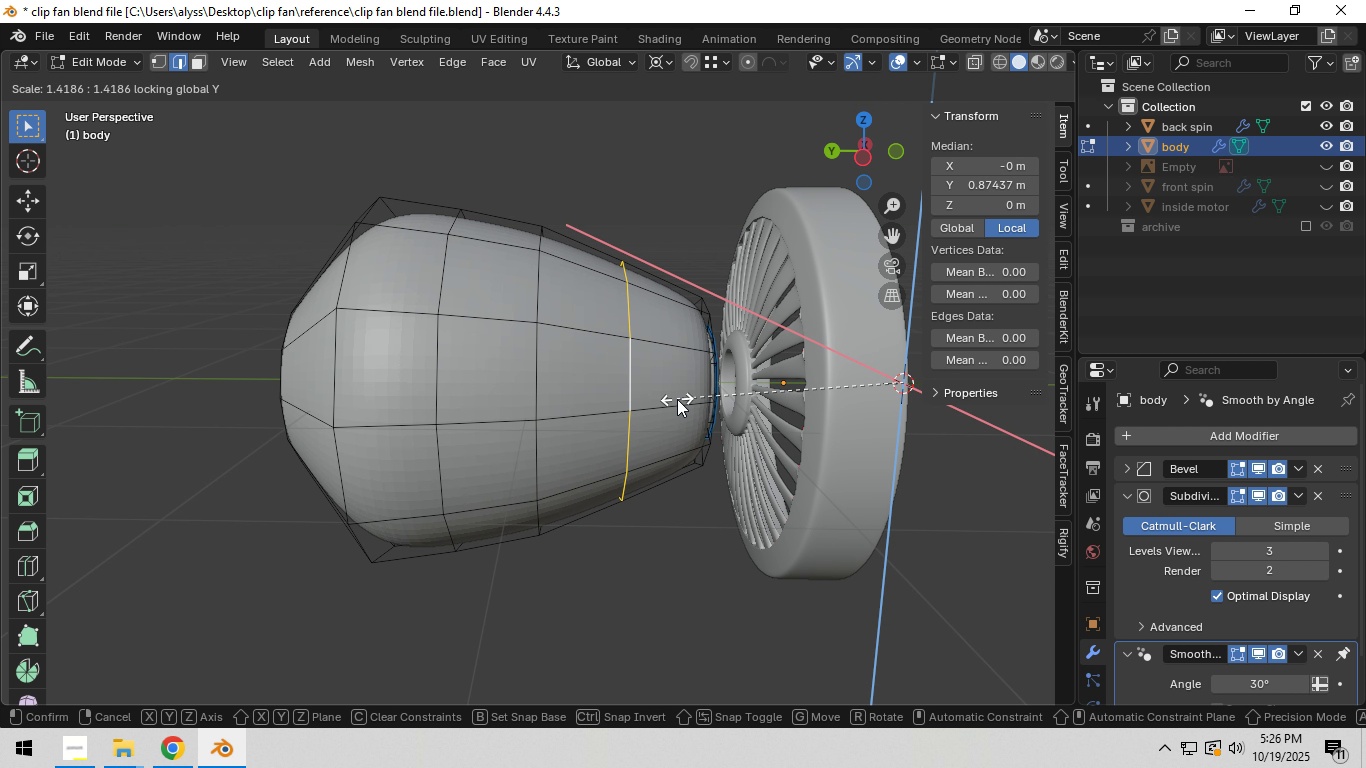 
left_click([677, 399])
 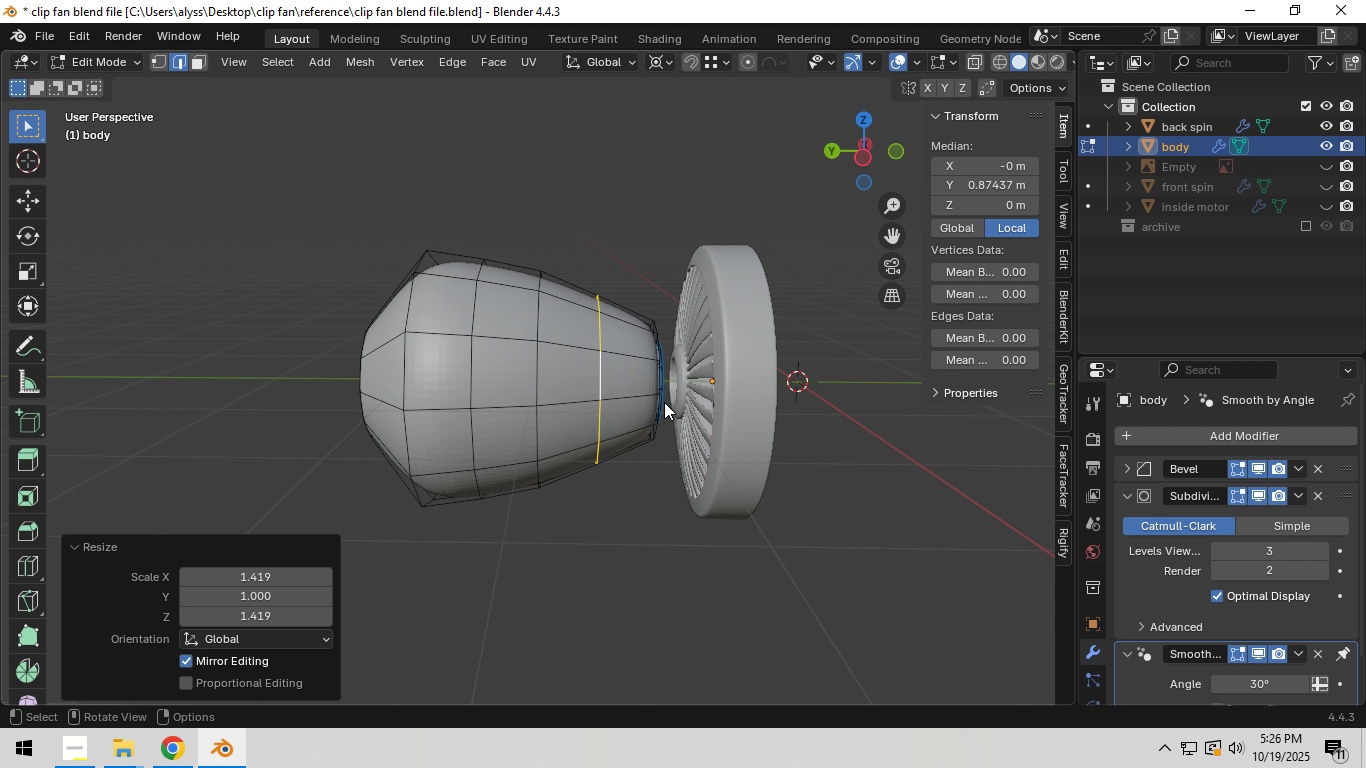 
scroll: coordinate [664, 402], scroll_direction: down, amount: 4.0
 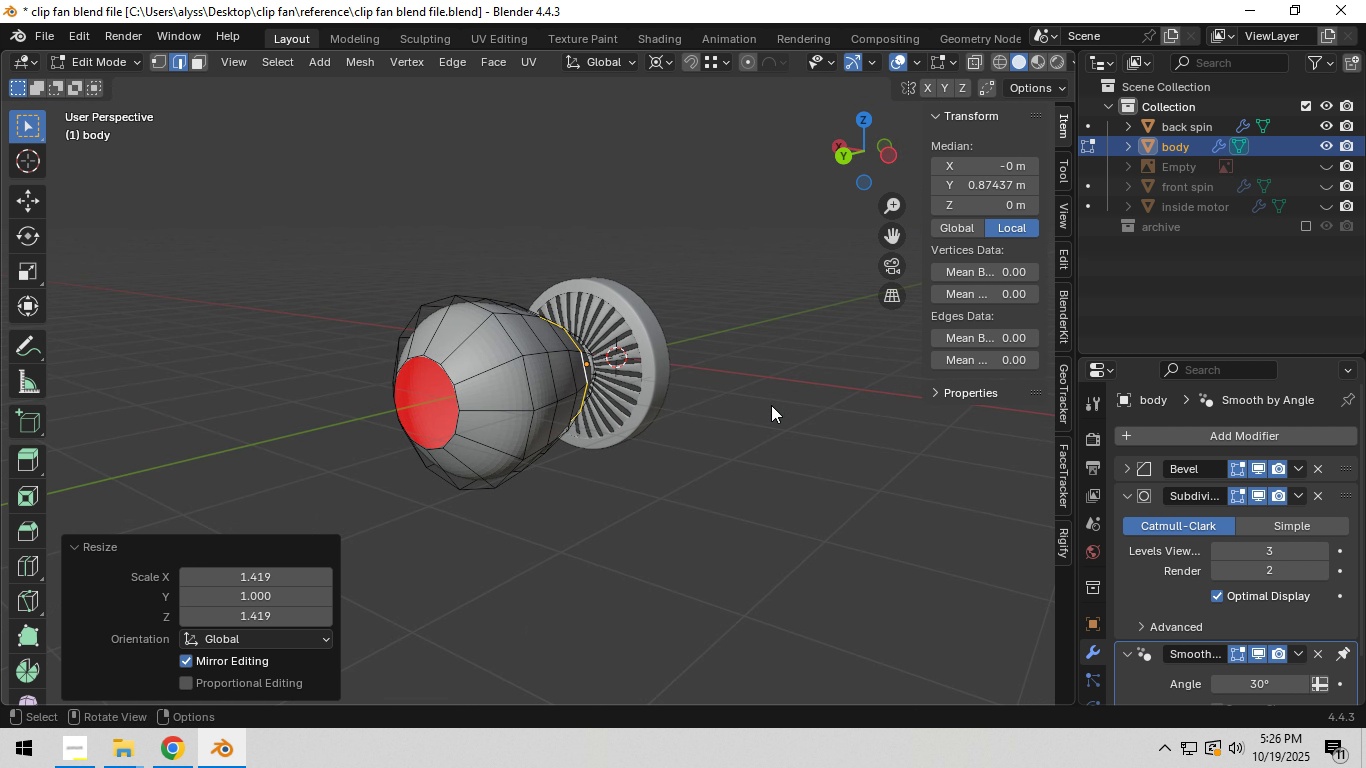 
key(Tab)
 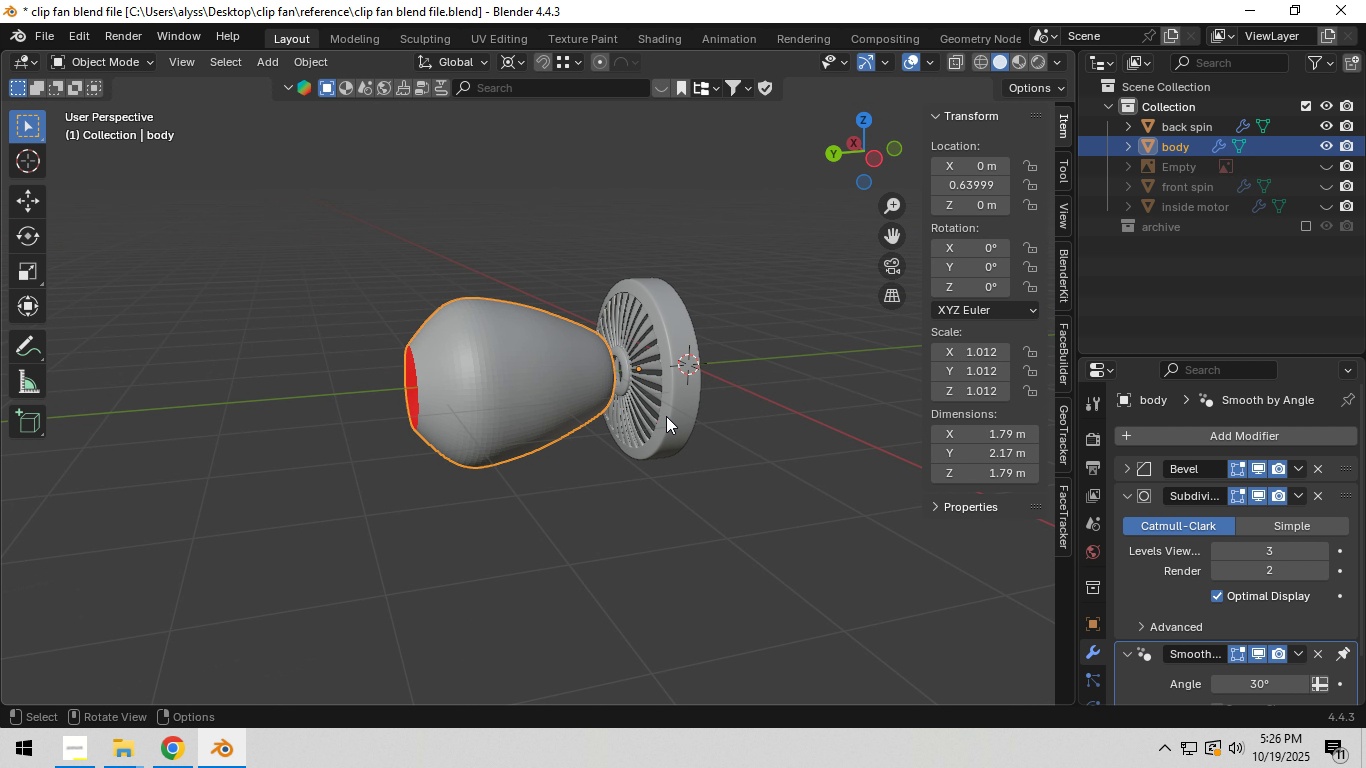 
scroll: coordinate [652, 416], scroll_direction: up, amount: 3.0
 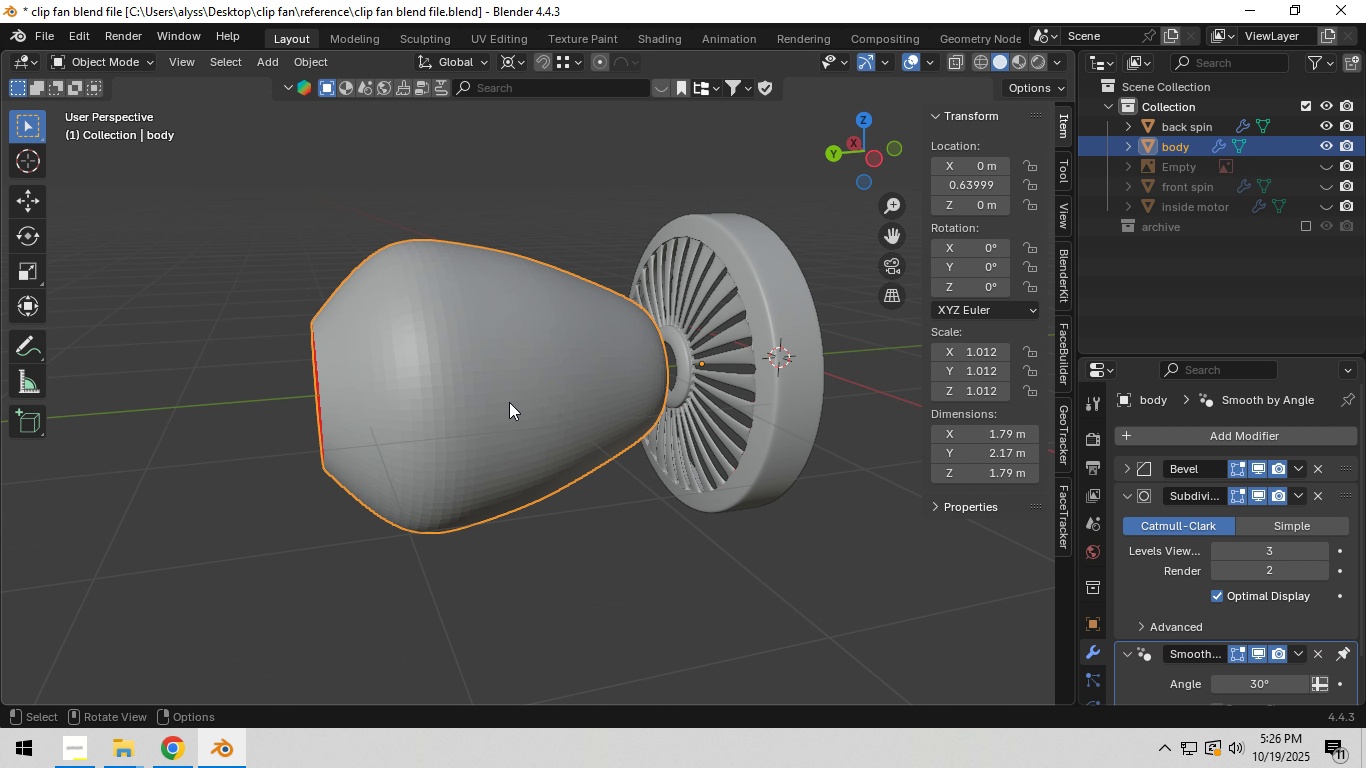 
left_click([509, 402])
 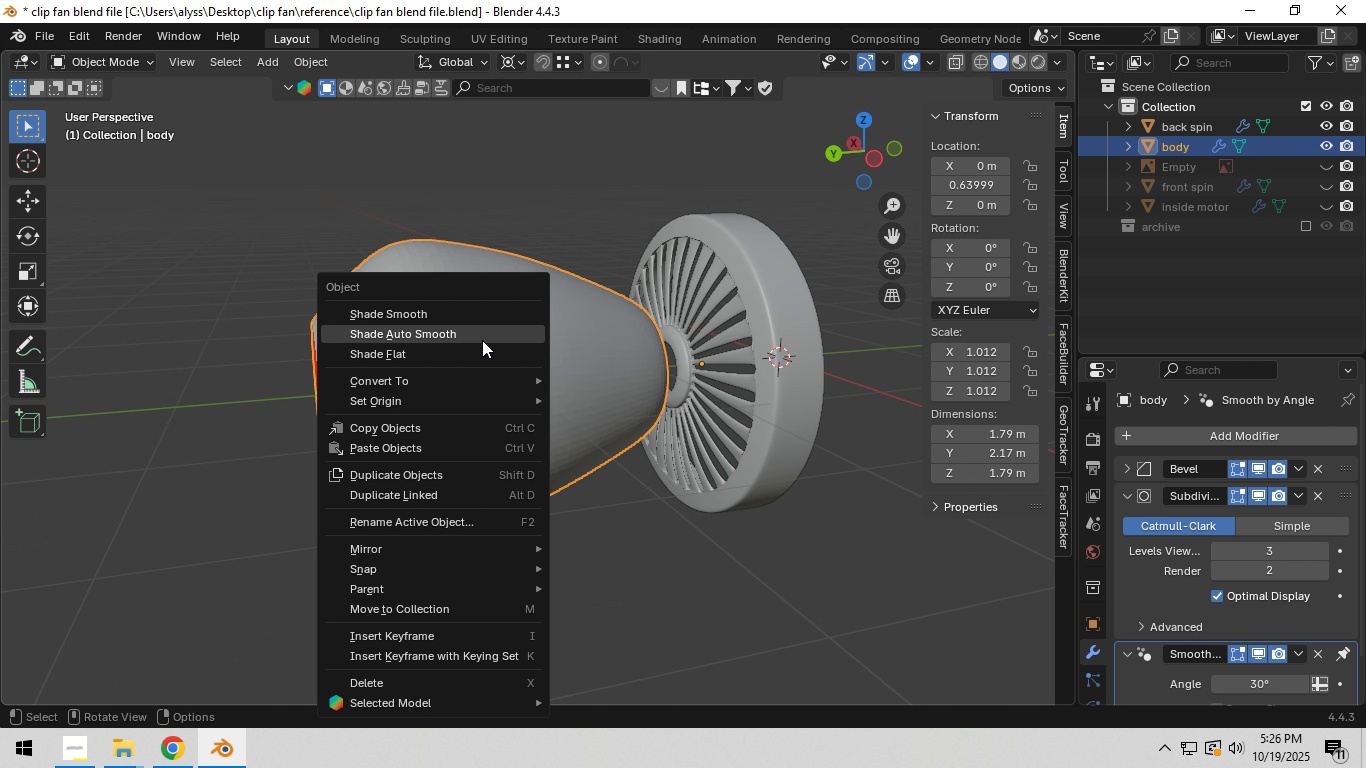 
left_click([482, 339])
 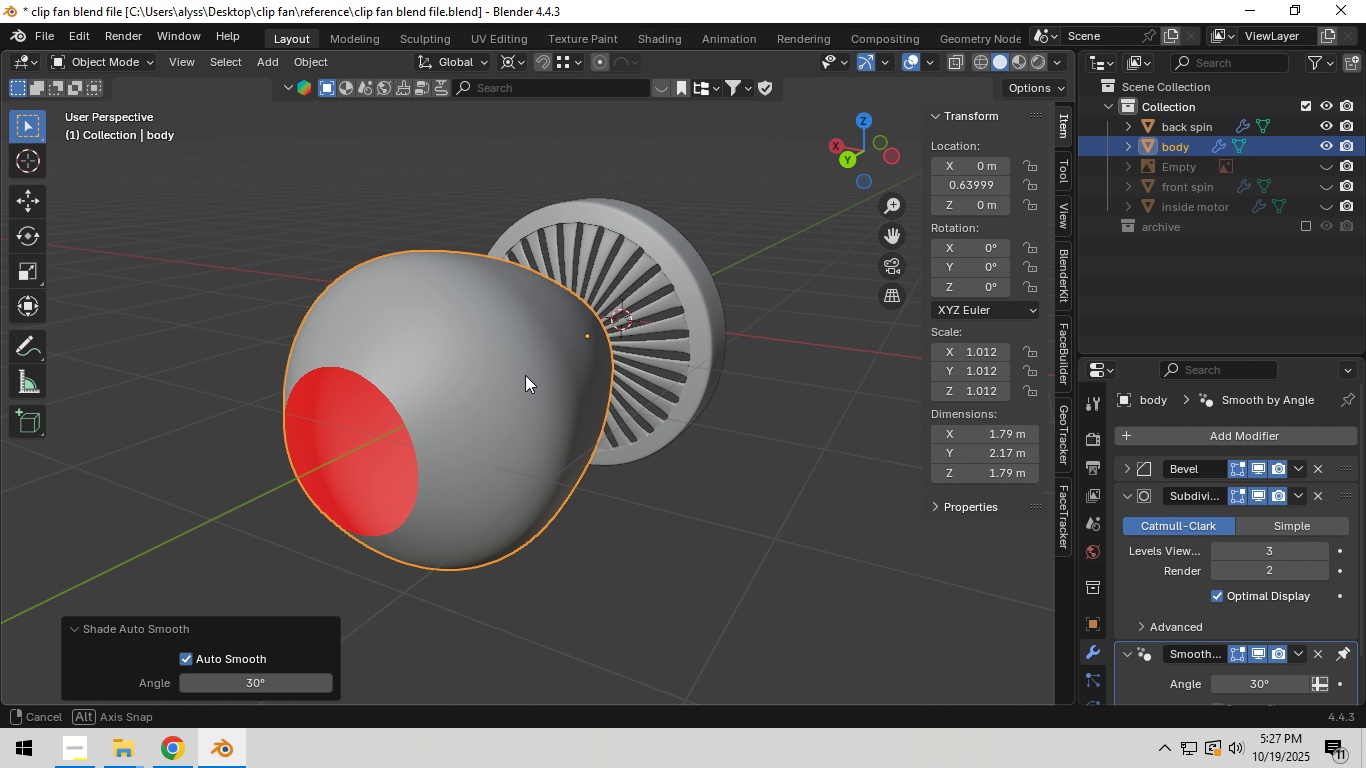 
scroll: coordinate [673, 375], scroll_direction: up, amount: 1.0
 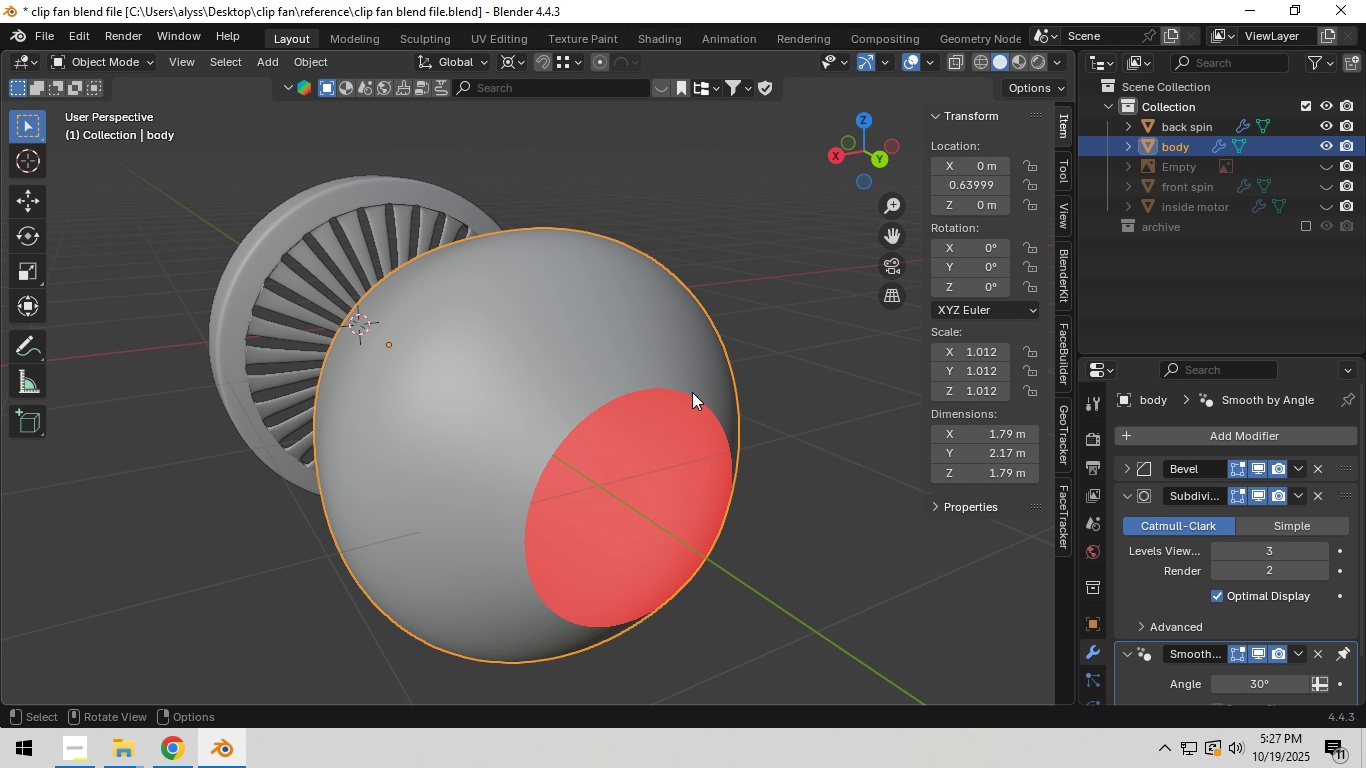 
left_click([692, 392])
 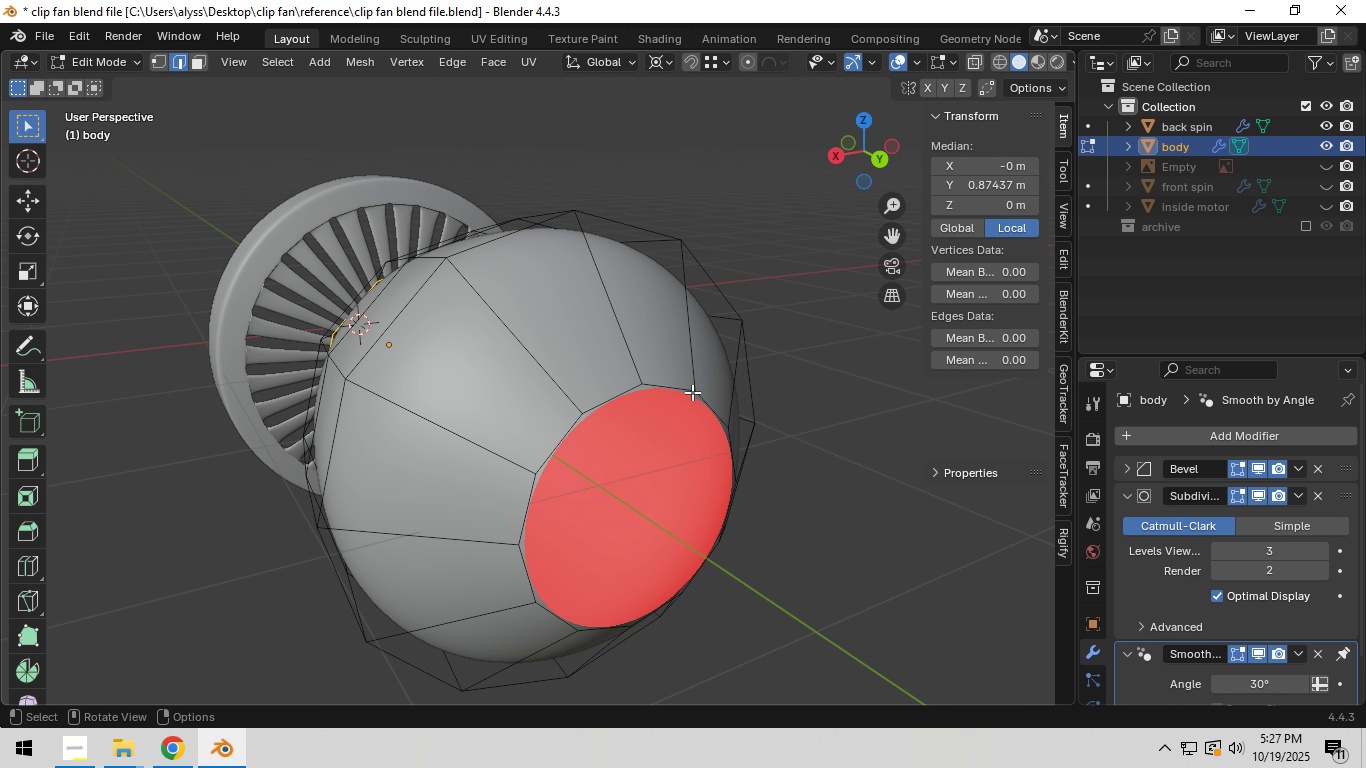 
key(Tab)
 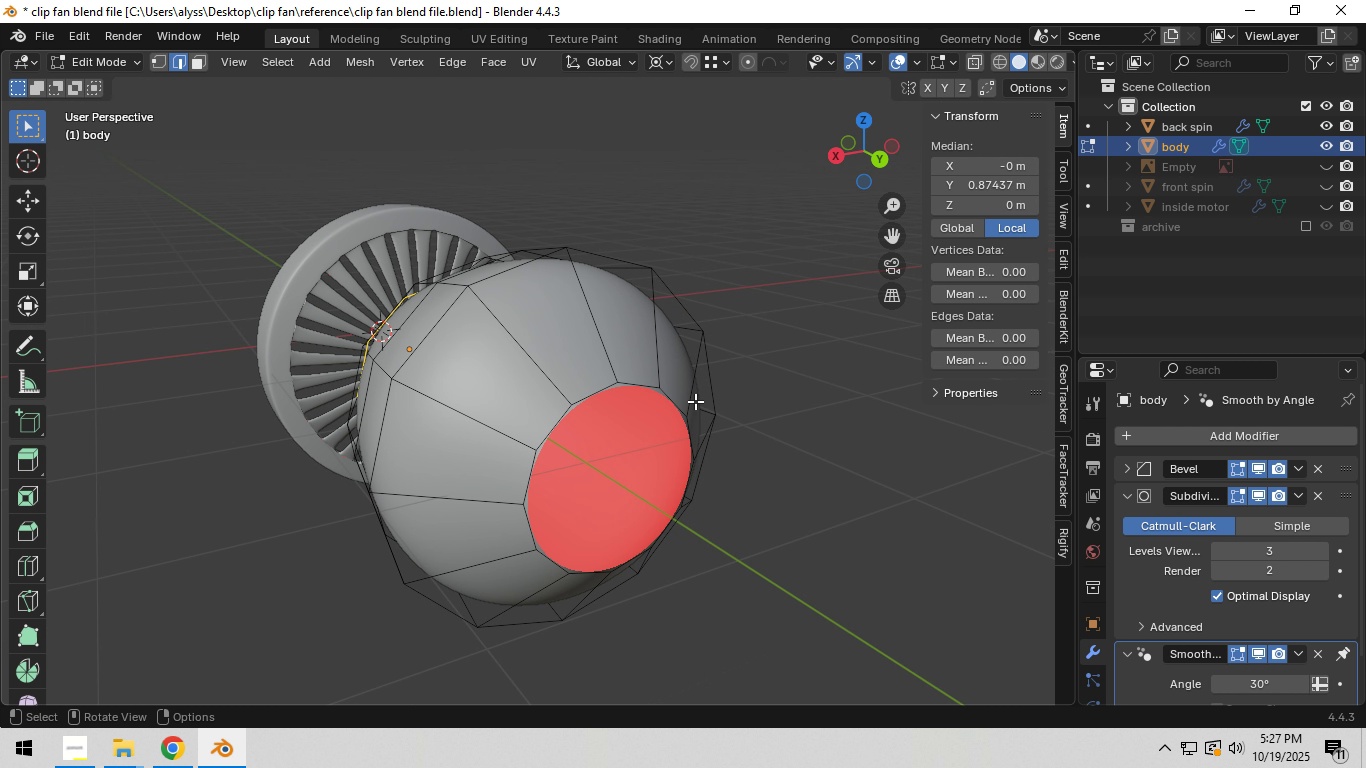 
scroll: coordinate [695, 401], scroll_direction: down, amount: 1.0
 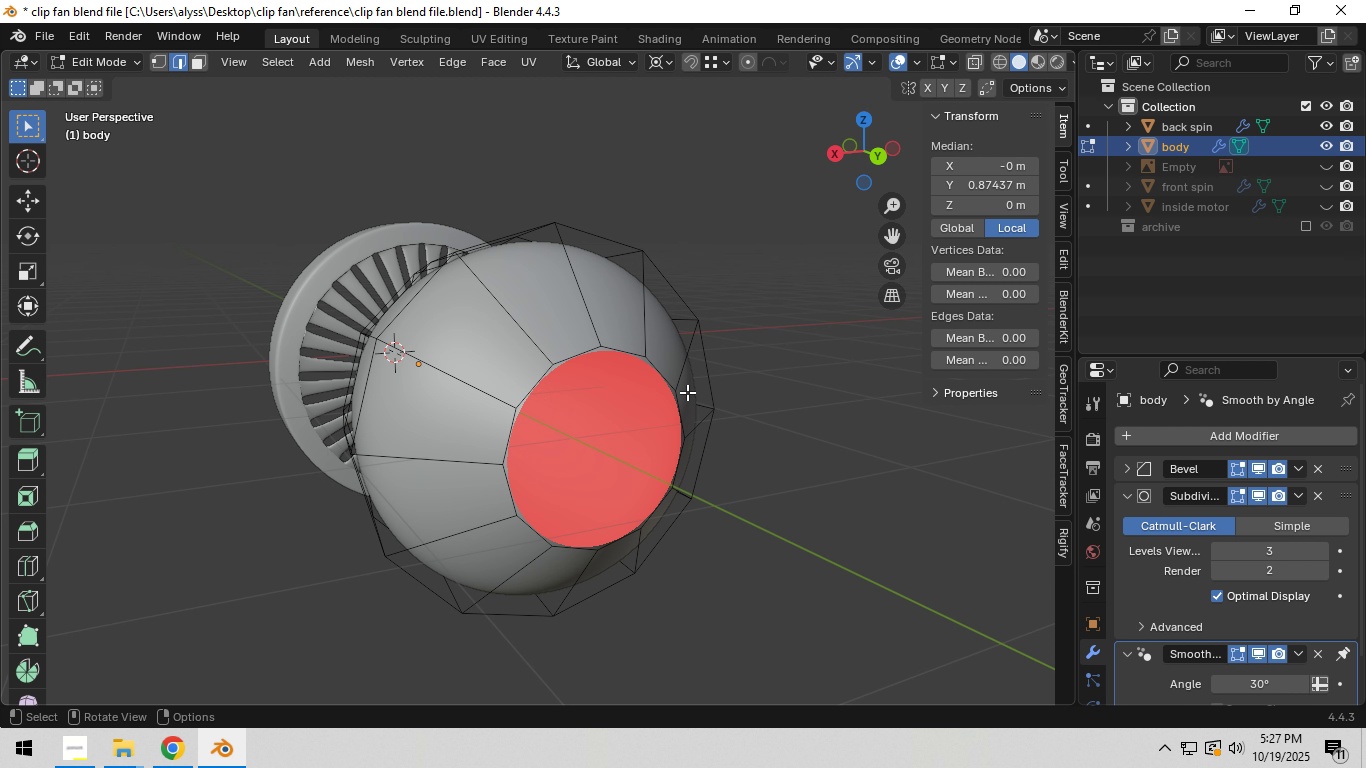 
wait(24.03)
 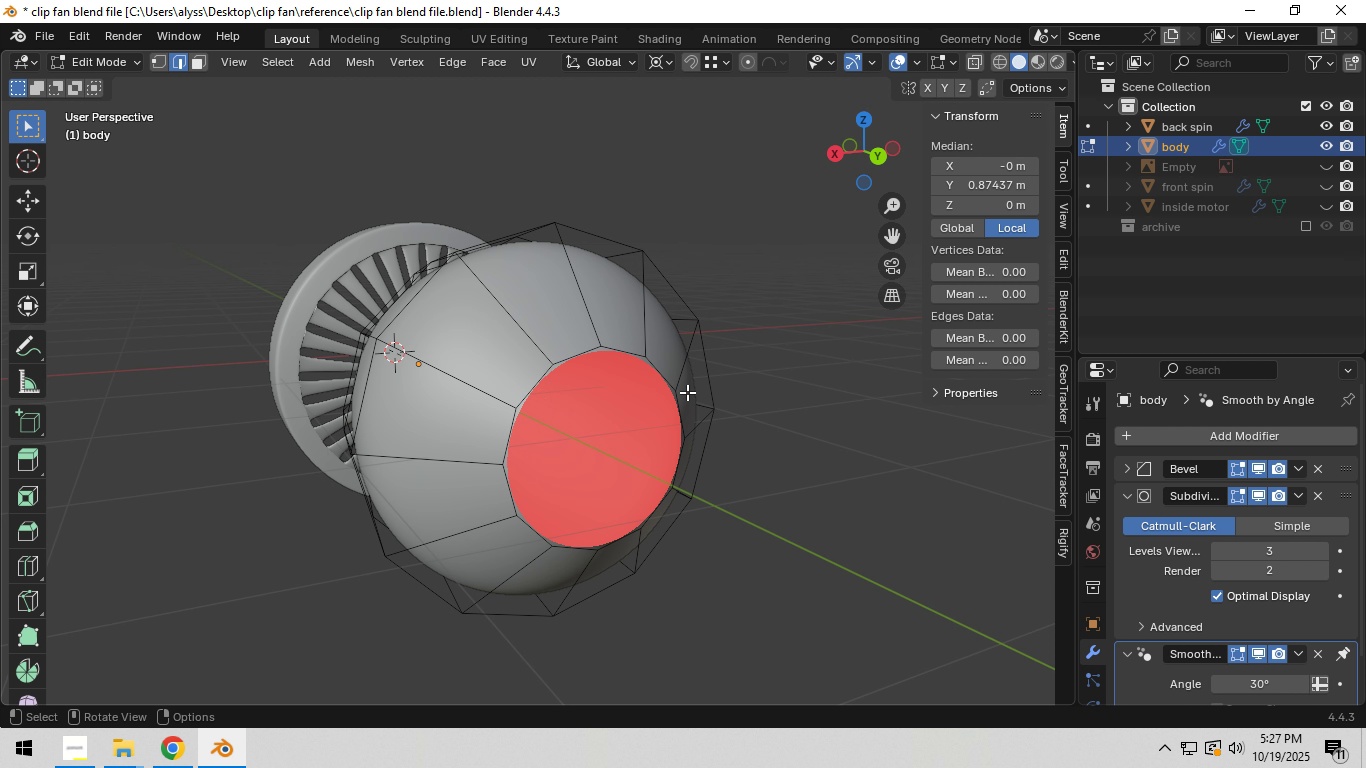 
hold_key(key=AltLeft, duration=2.06)
left_click([699, 500])
 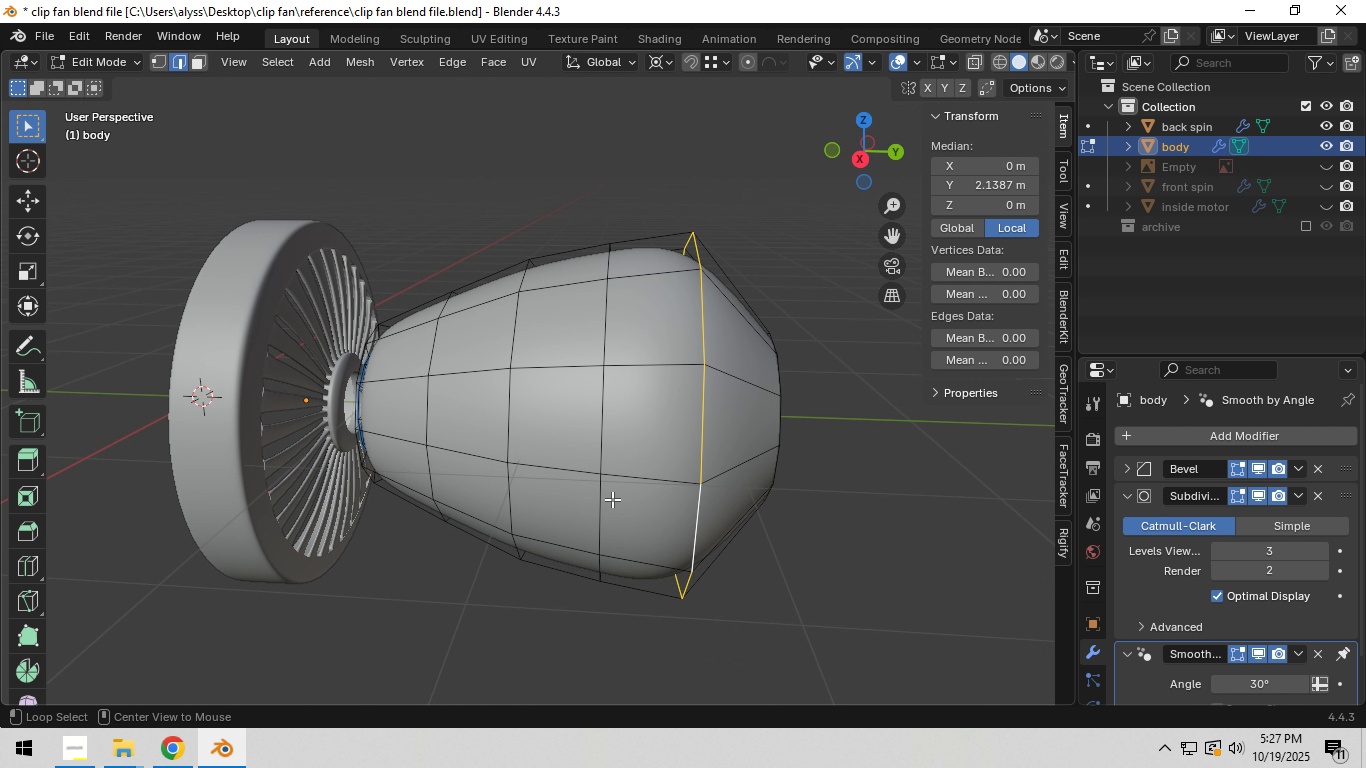 
hold_key(key=ShiftLeft, duration=1.54)
left_click([604, 499])
 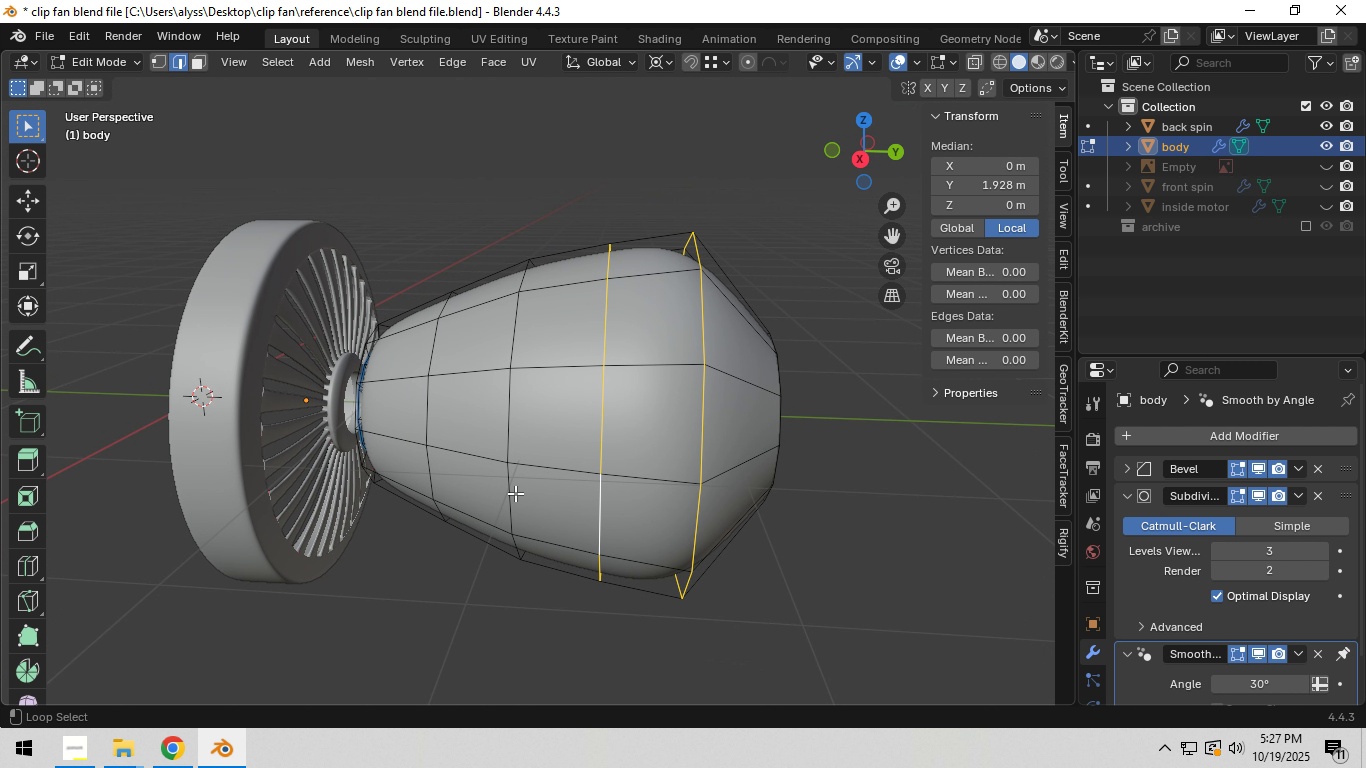 
double_click([514, 494])
 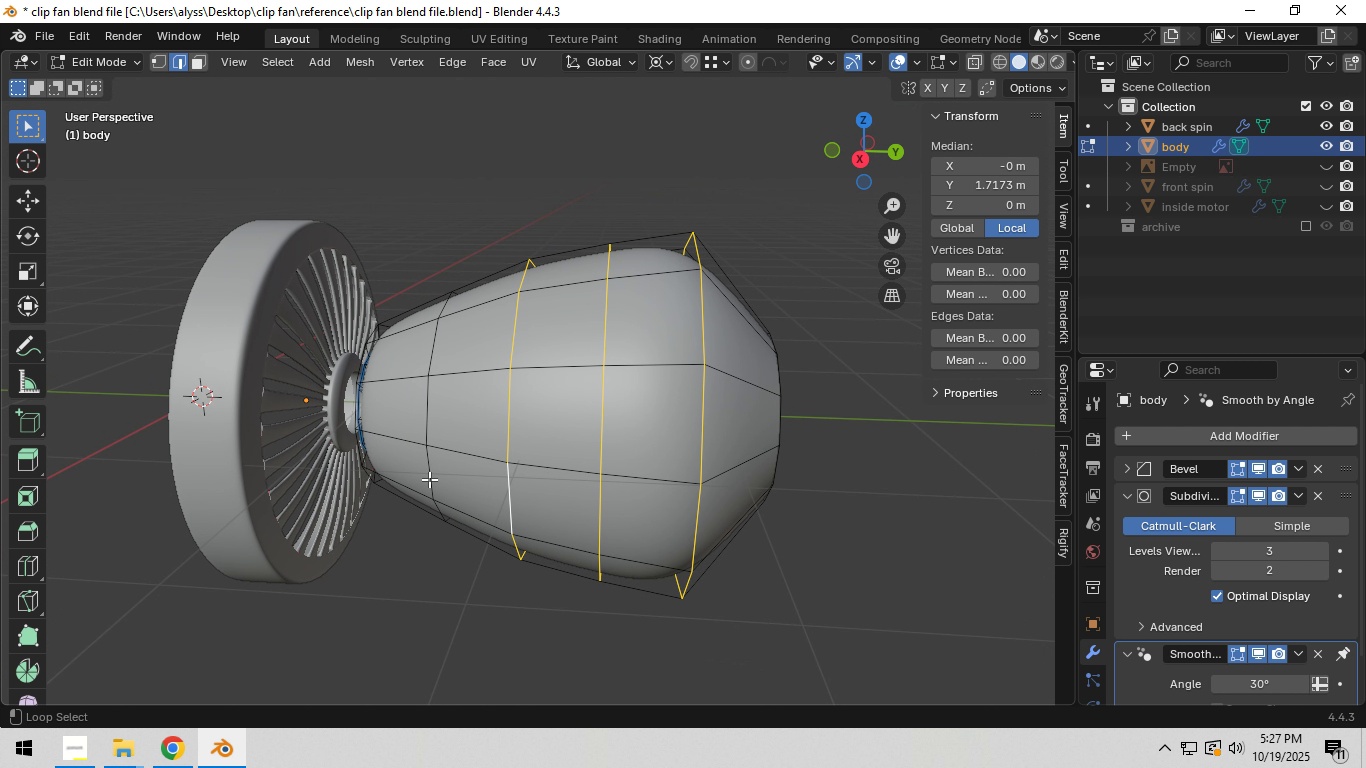 
left_click([429, 479])
 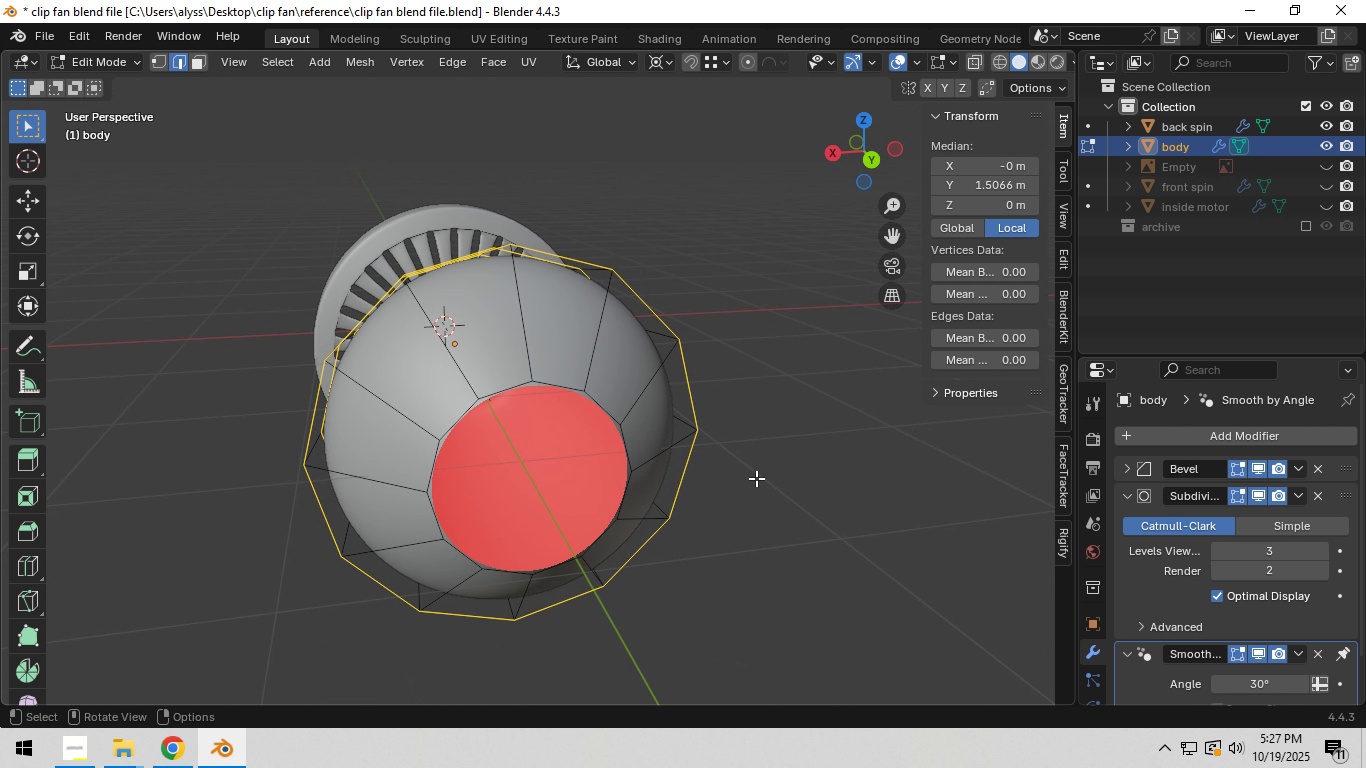 
type(sx)
 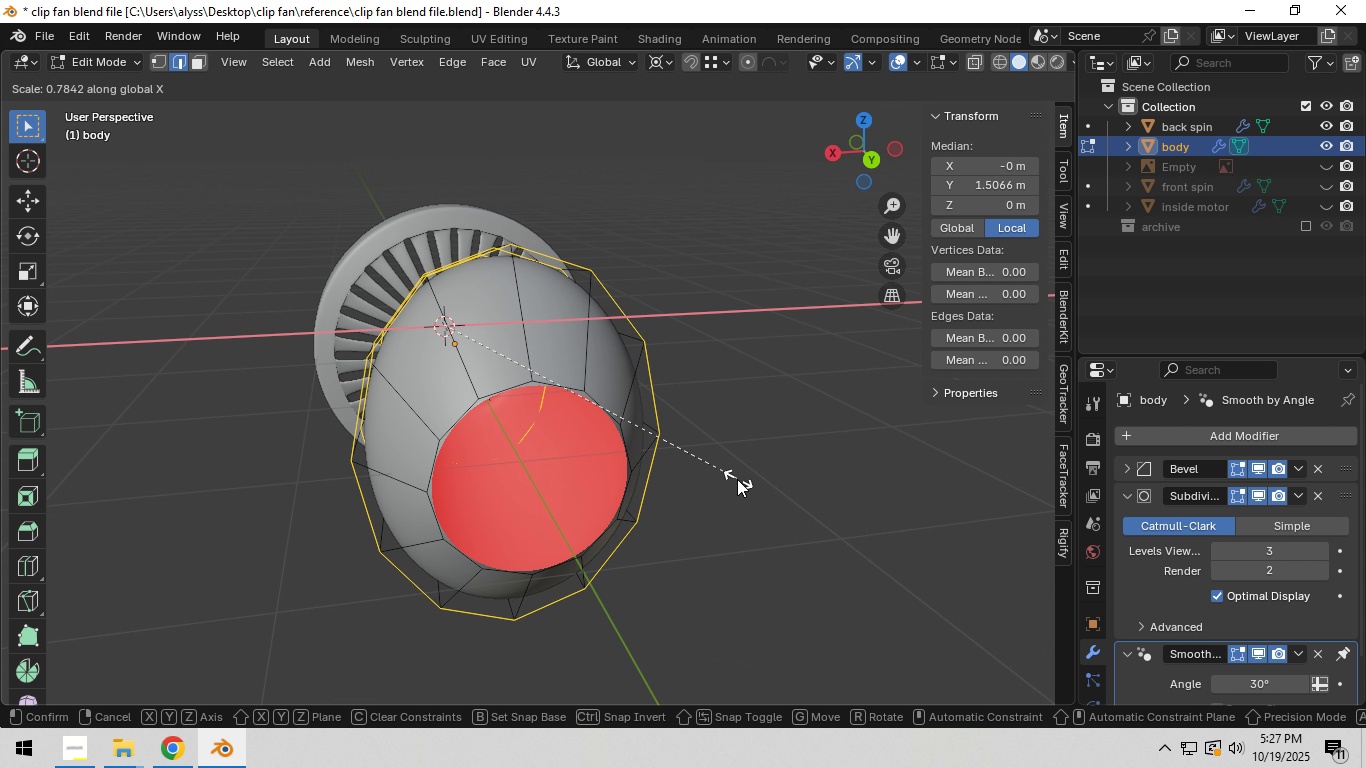 
left_click([737, 479])
 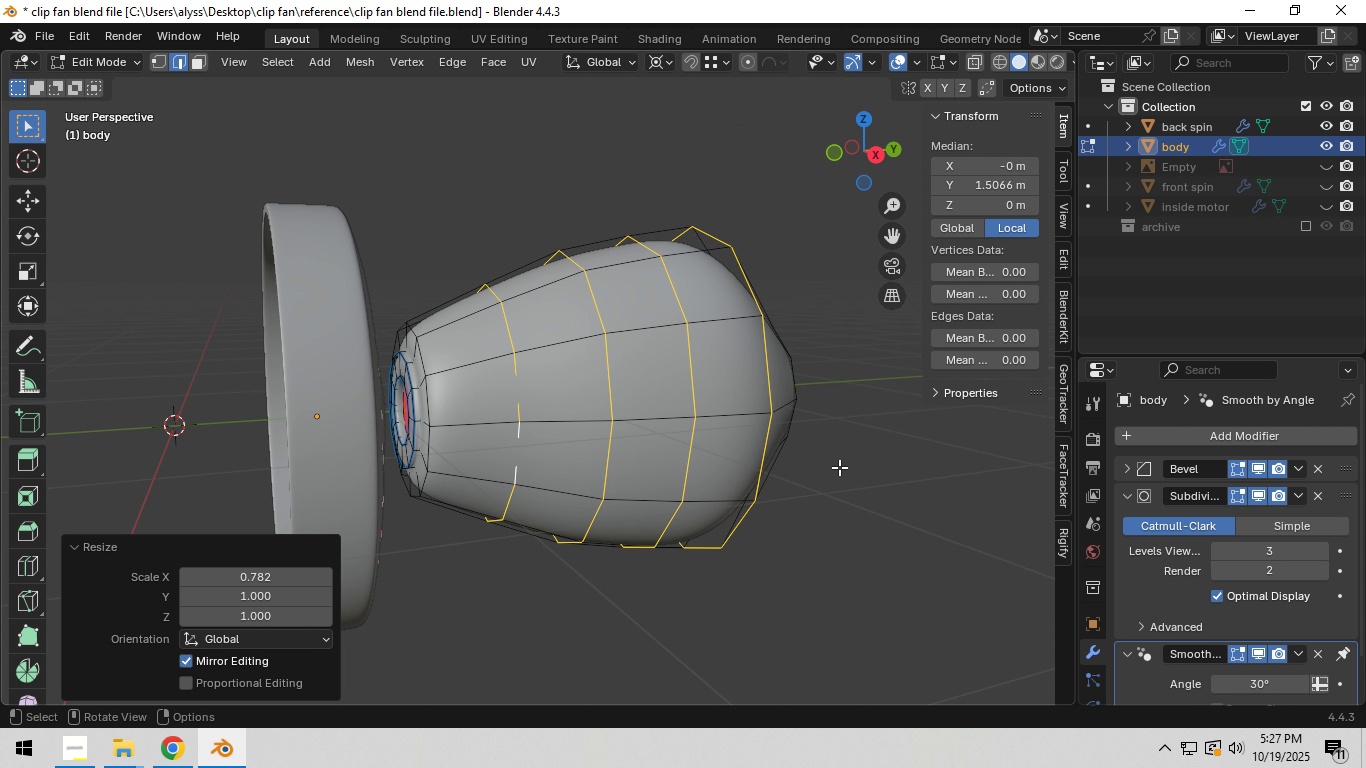 
wait(7.96)
 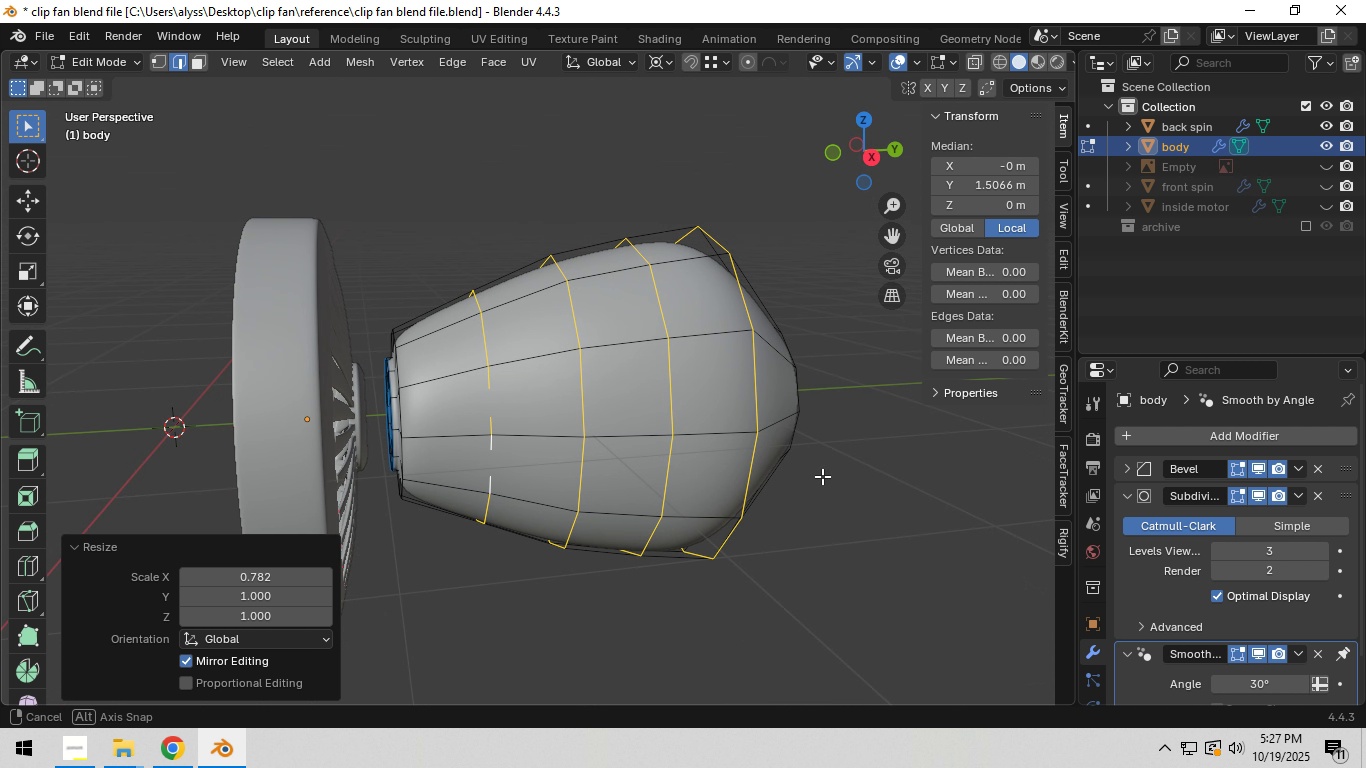 
hold_key(key=ShiftLeft, duration=0.54)
 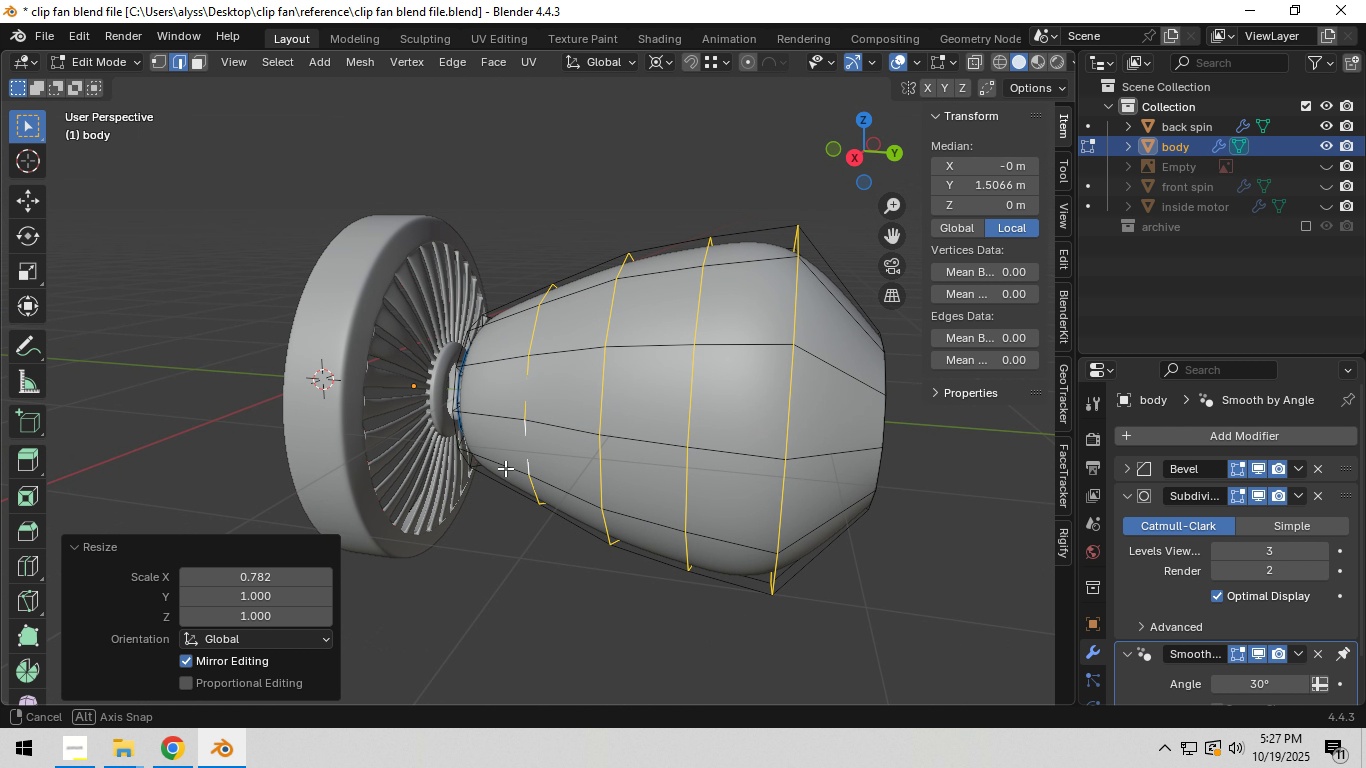 
wait(7.34)
 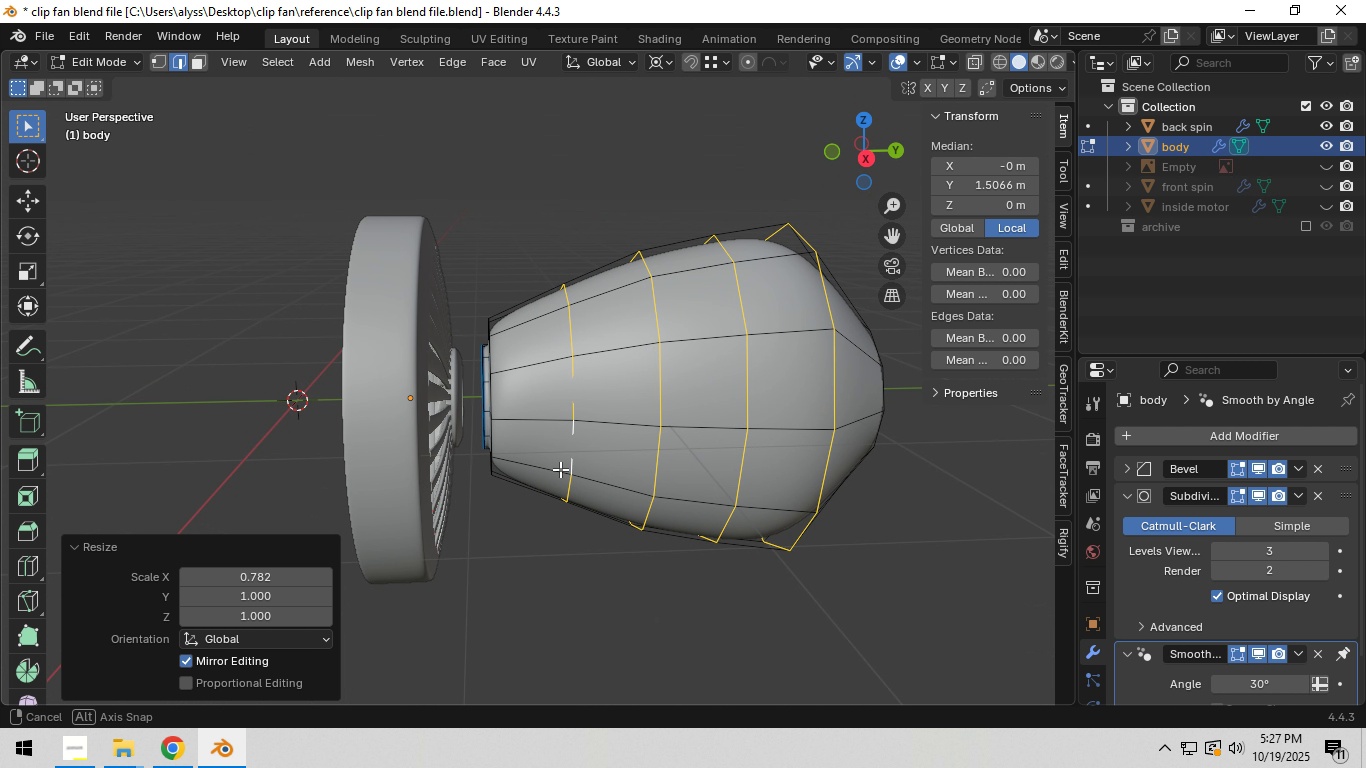 
left_click([958, 522])
 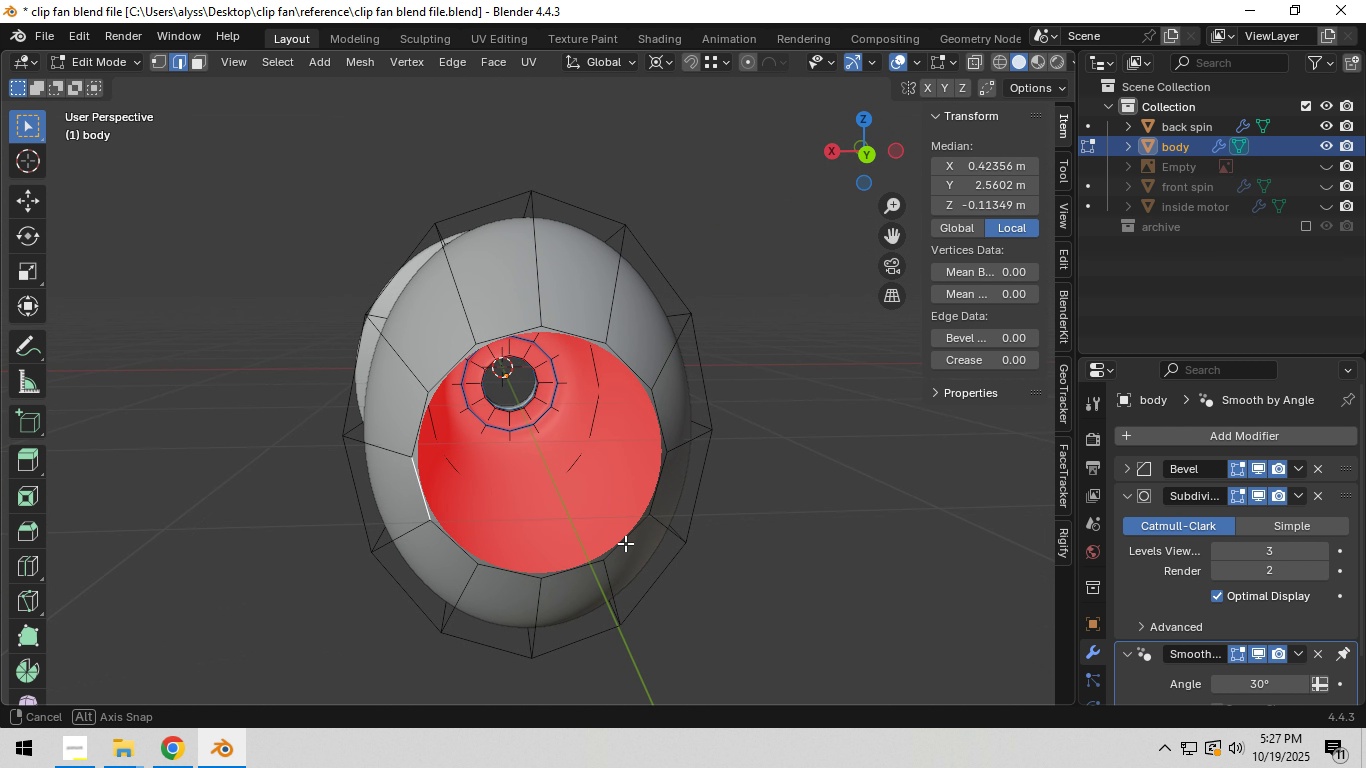 
hold_key(key=Backquote, duration=0.37)
 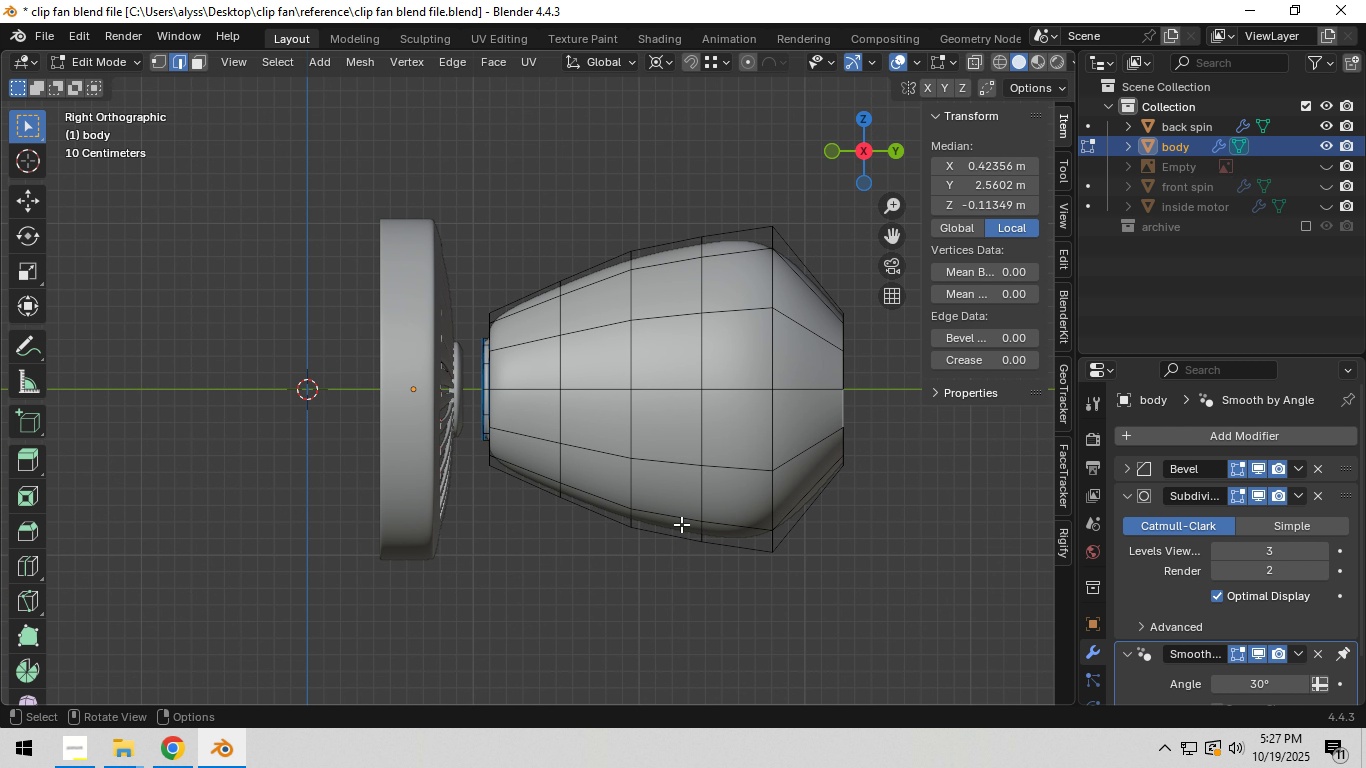 
hold_key(key=Backquote, duration=0.46)
 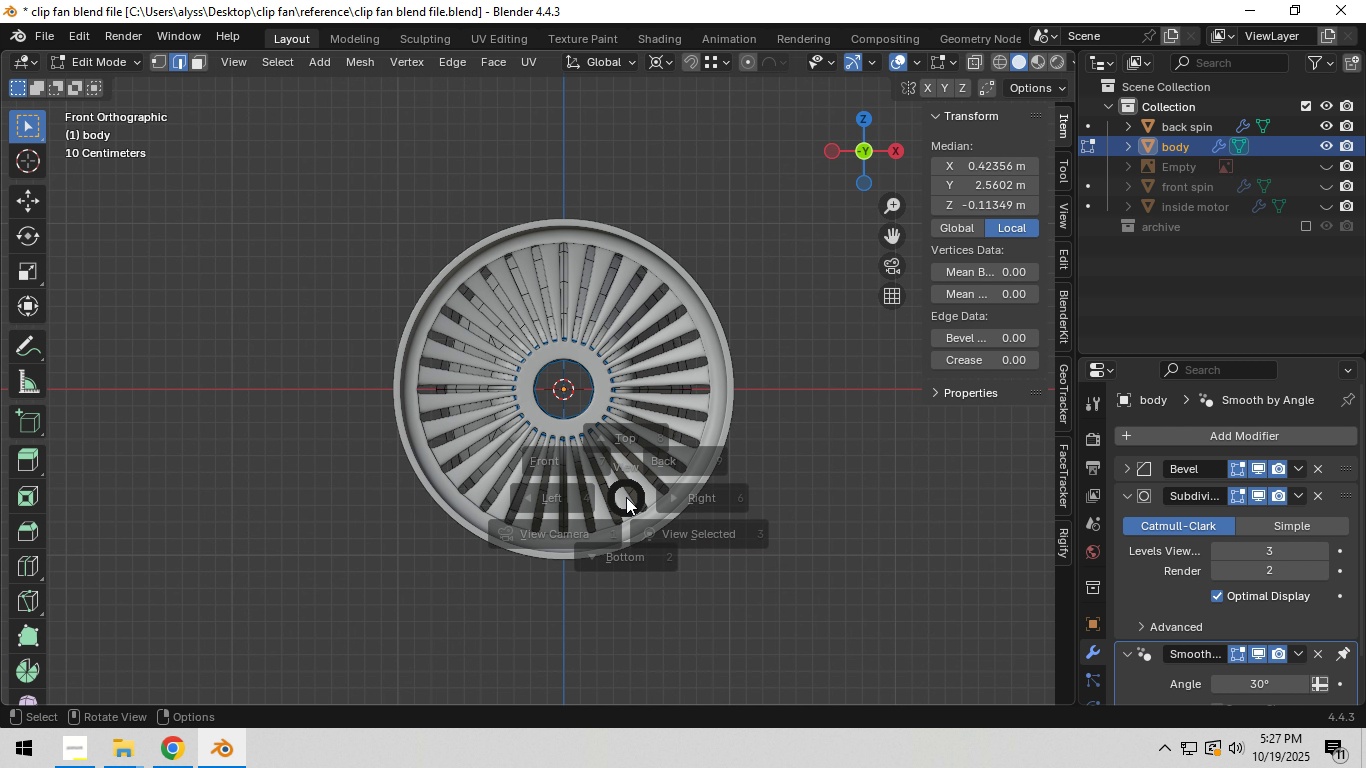 
hold_key(key=Backquote, duration=1.08)
 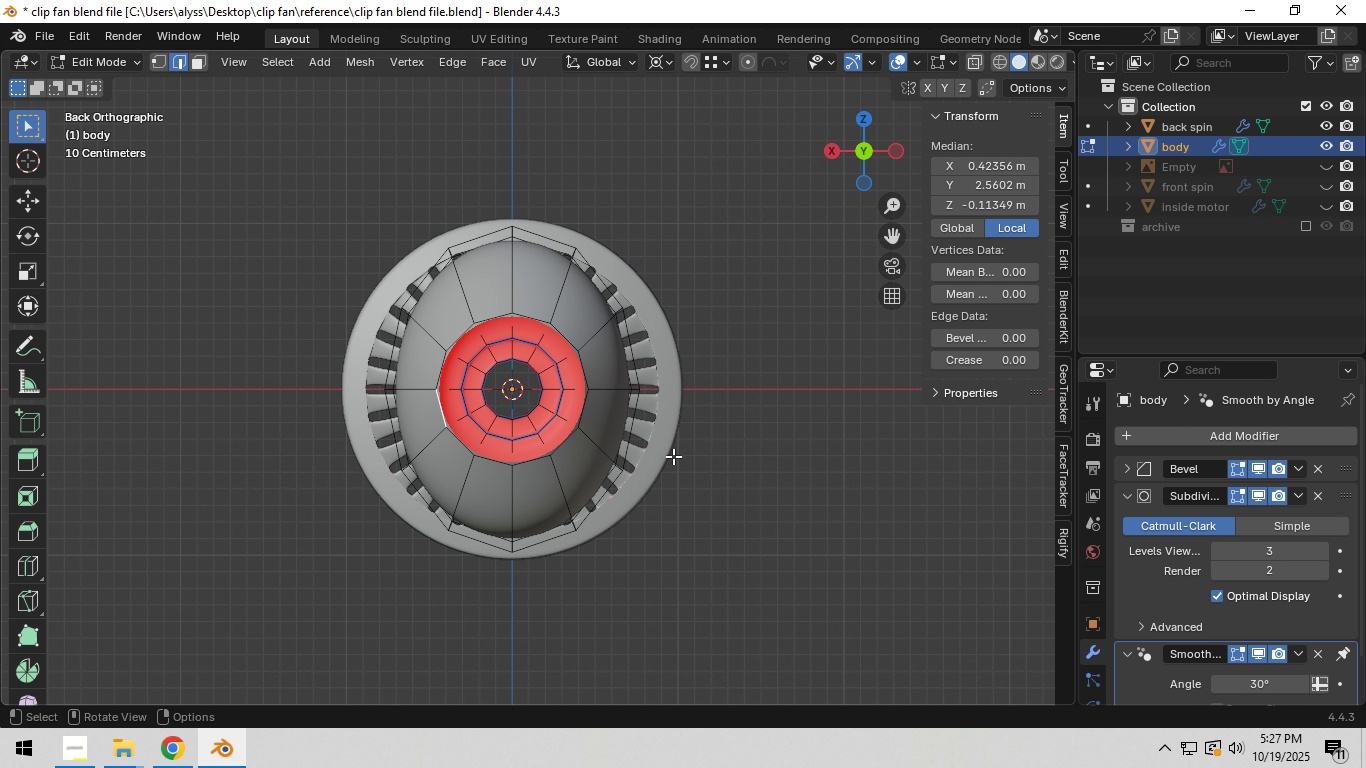 
scroll: coordinate [663, 464], scroll_direction: up, amount: 2.0
 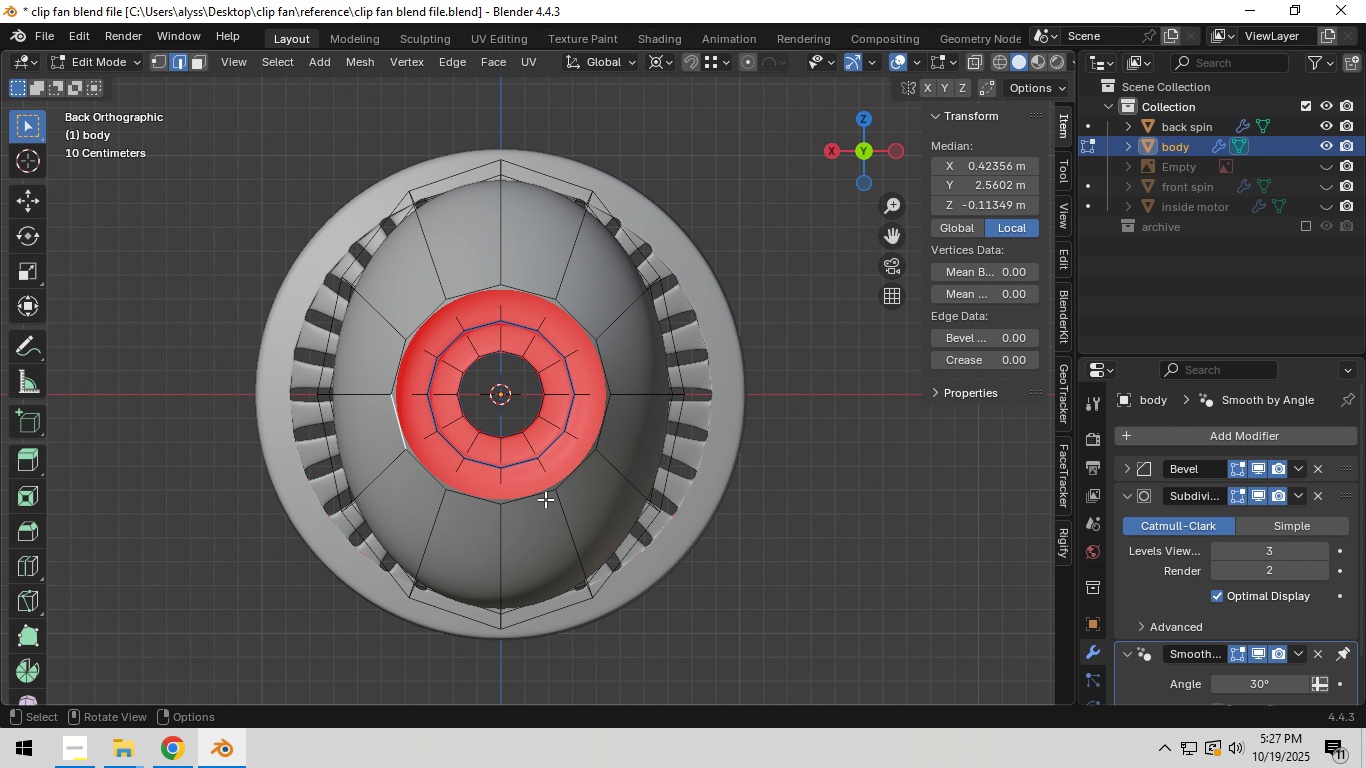 
hold_key(key=AltLeft, duration=1.24)
left_click([539, 492])
 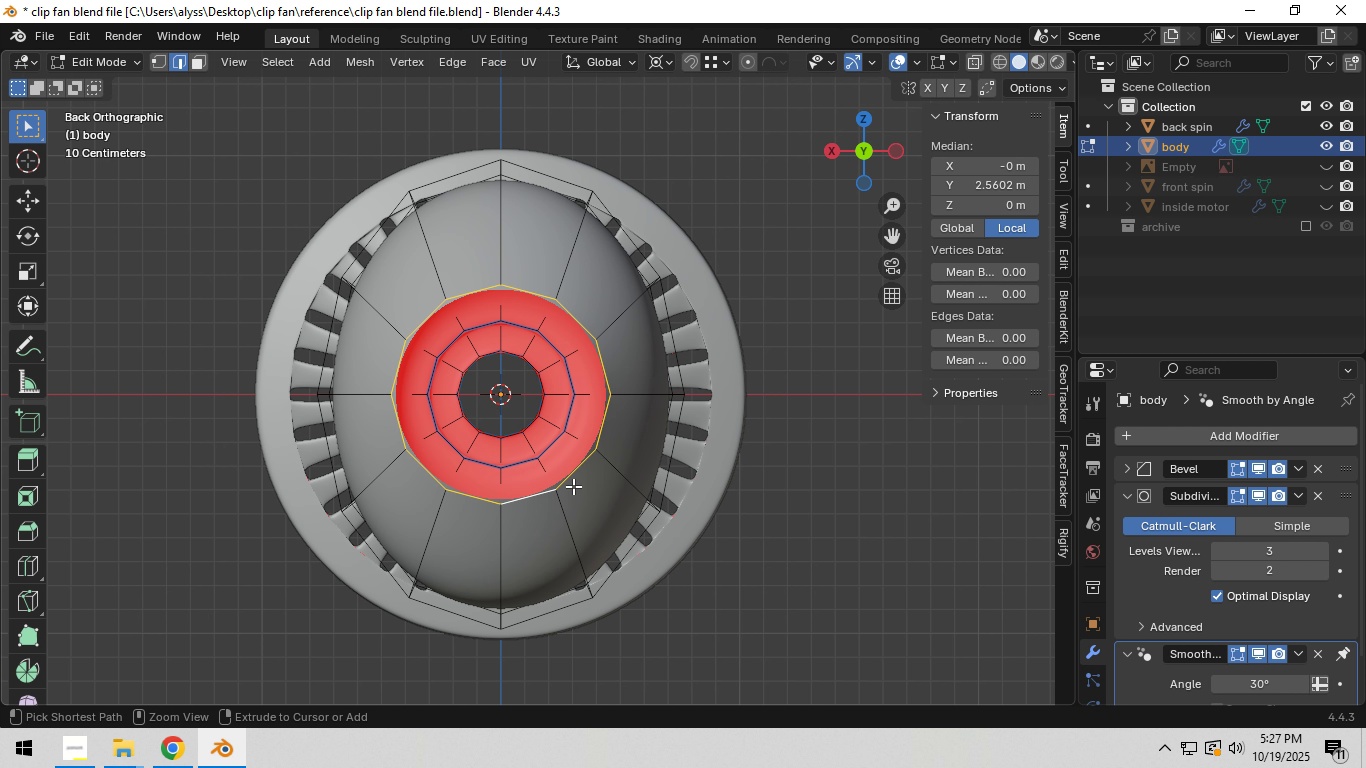 
key(Control+F)
 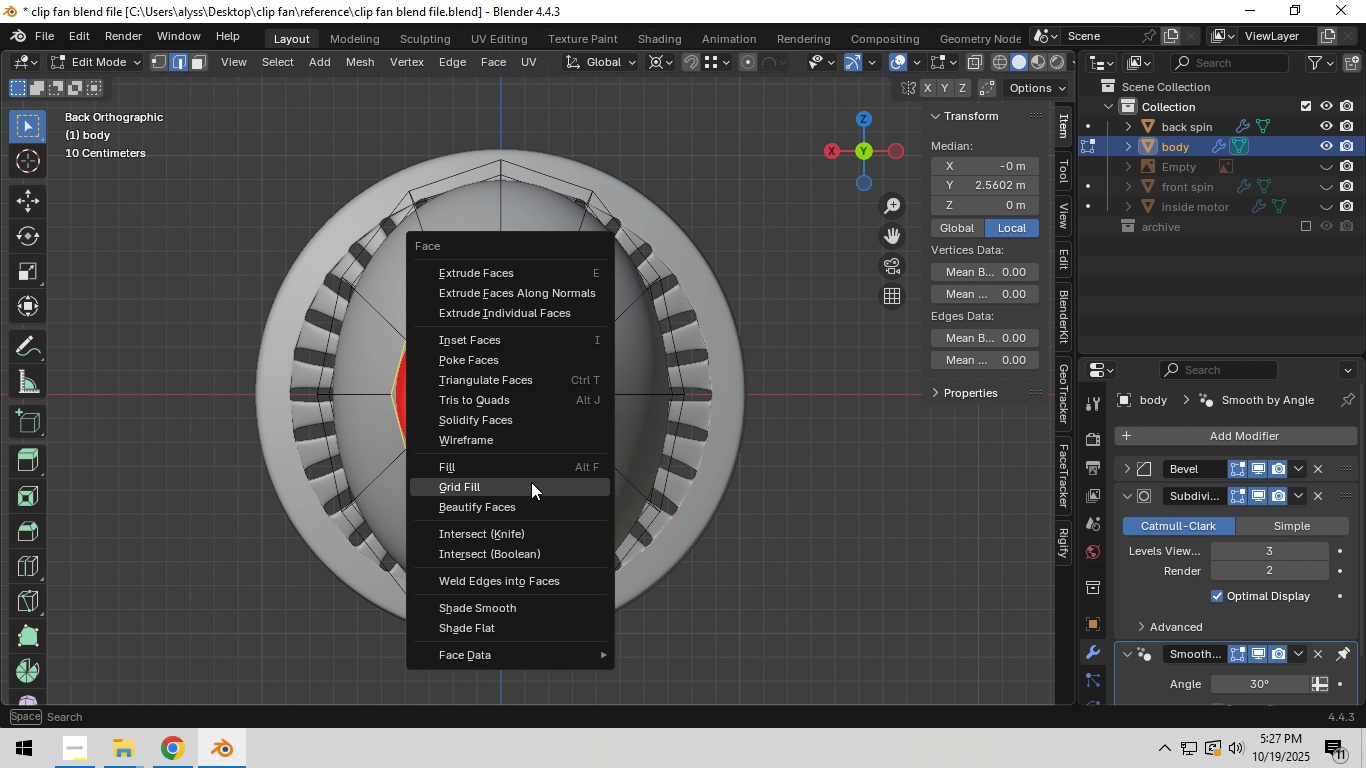 
left_click([531, 482])
 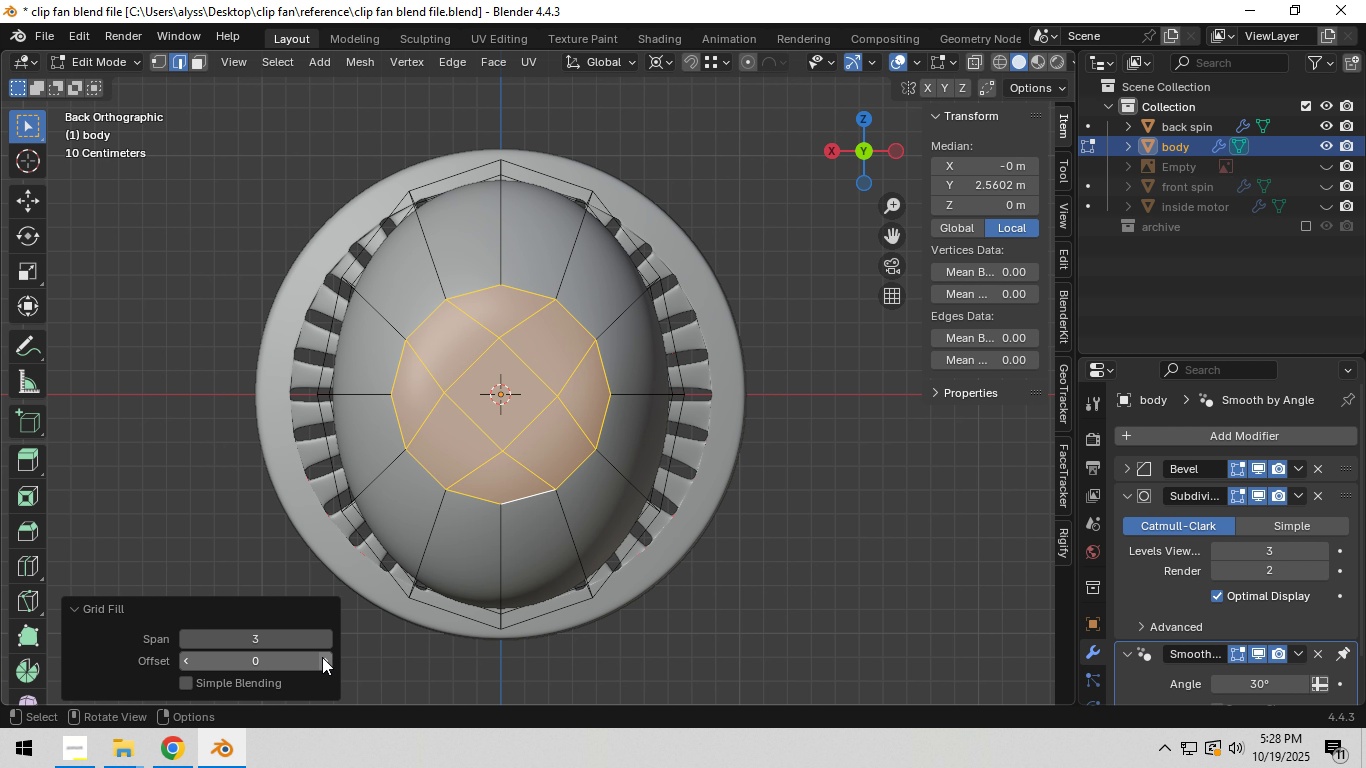 
left_click([328, 659])
 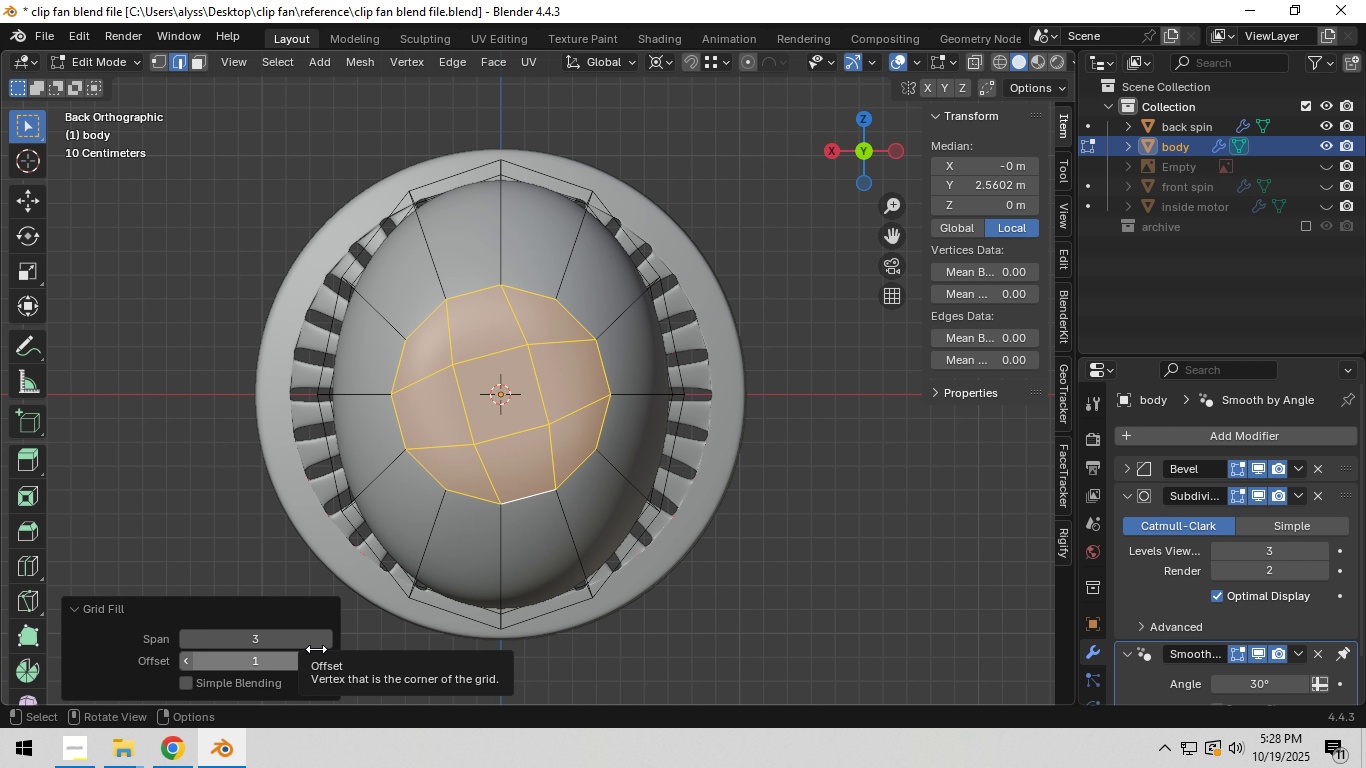 
left_click([321, 643])
 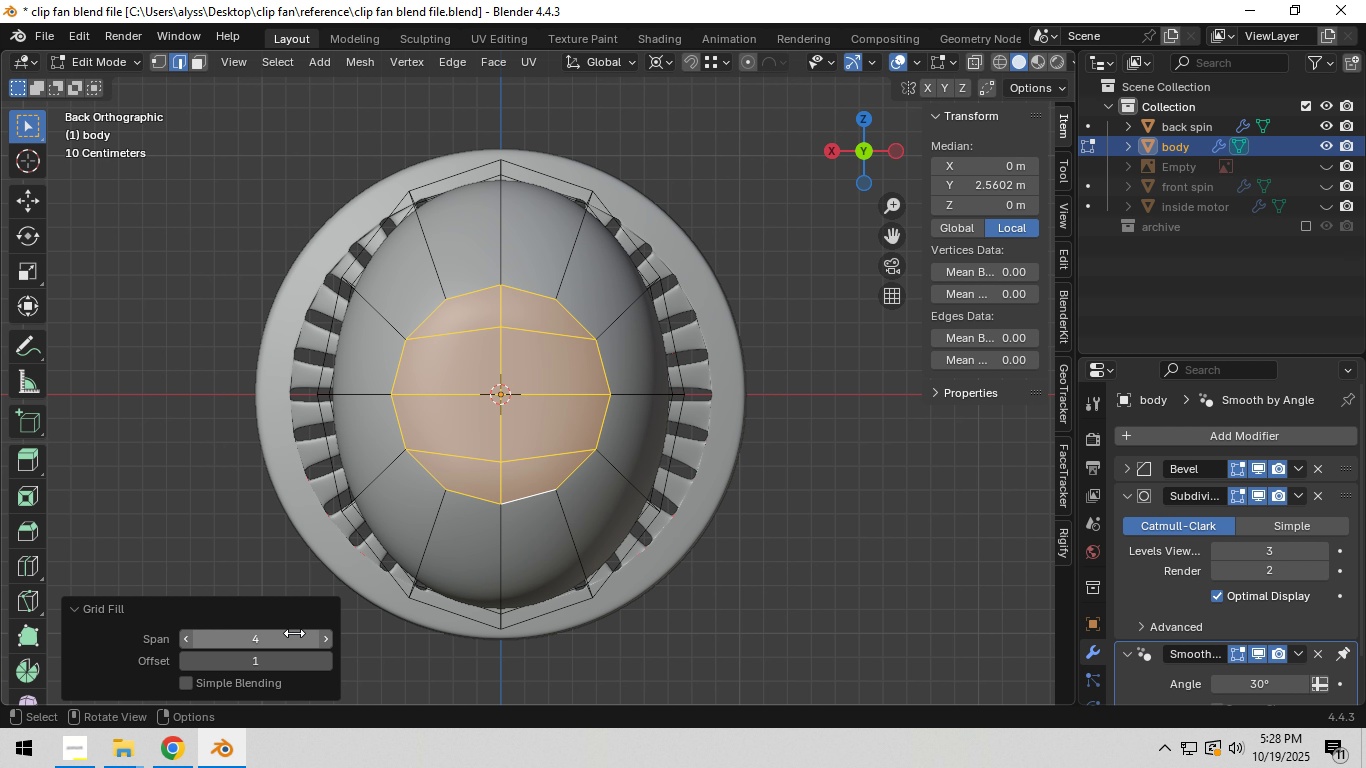 
wait(5.43)
 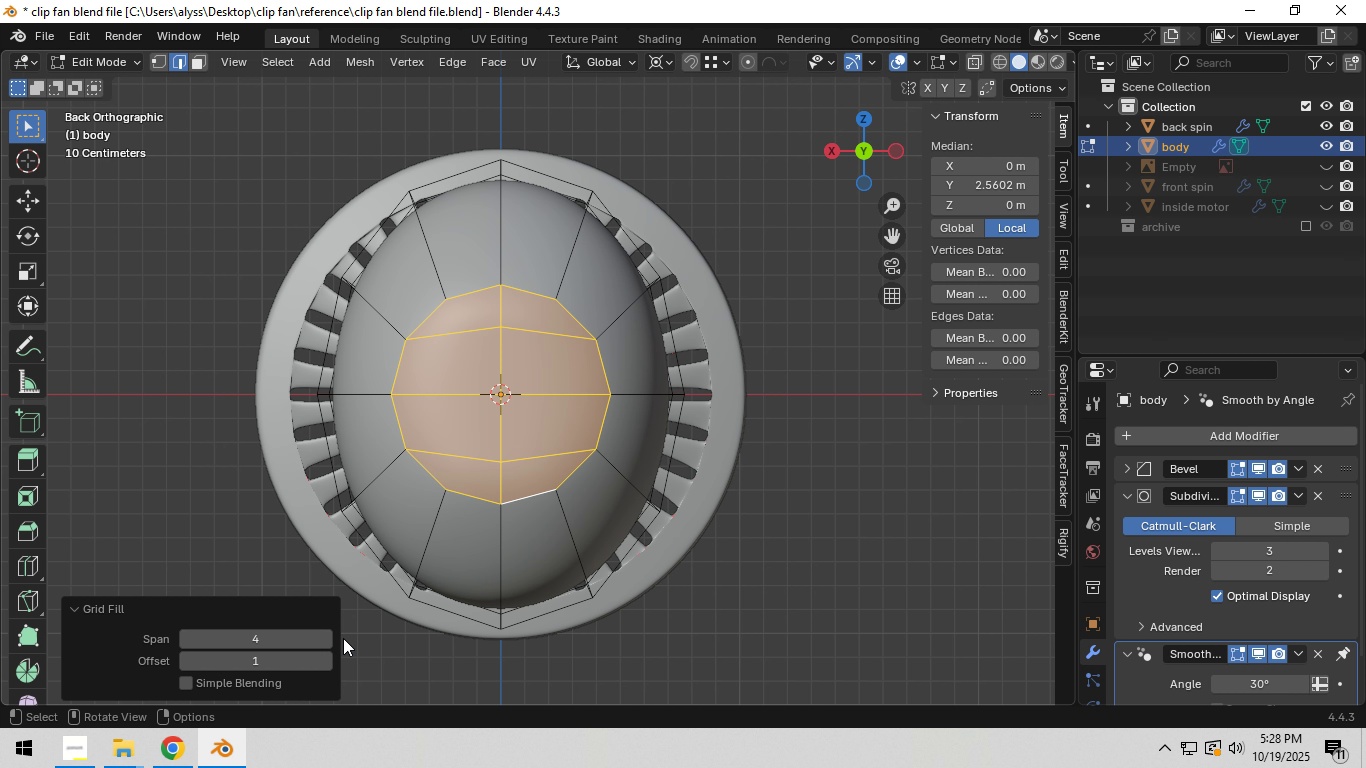 
double_click([328, 659])
 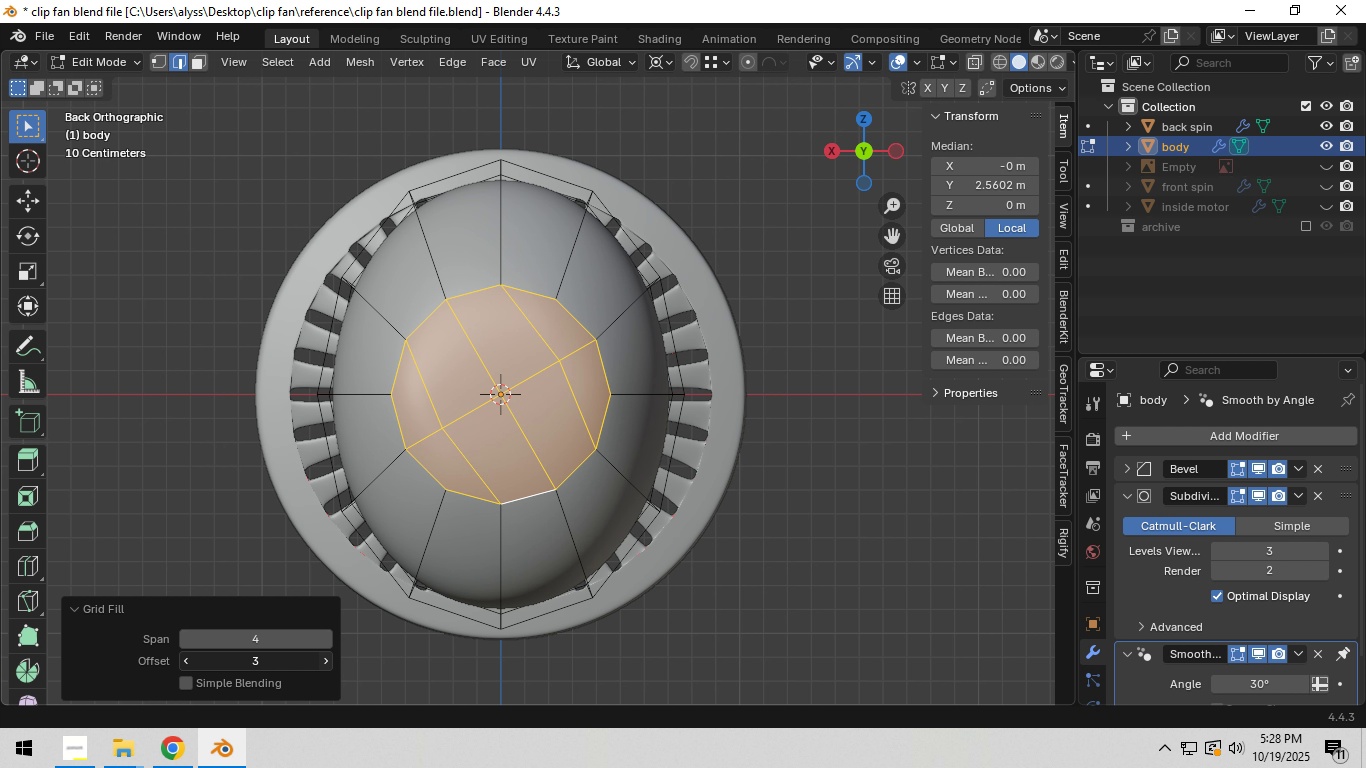 
left_click([327, 659])
 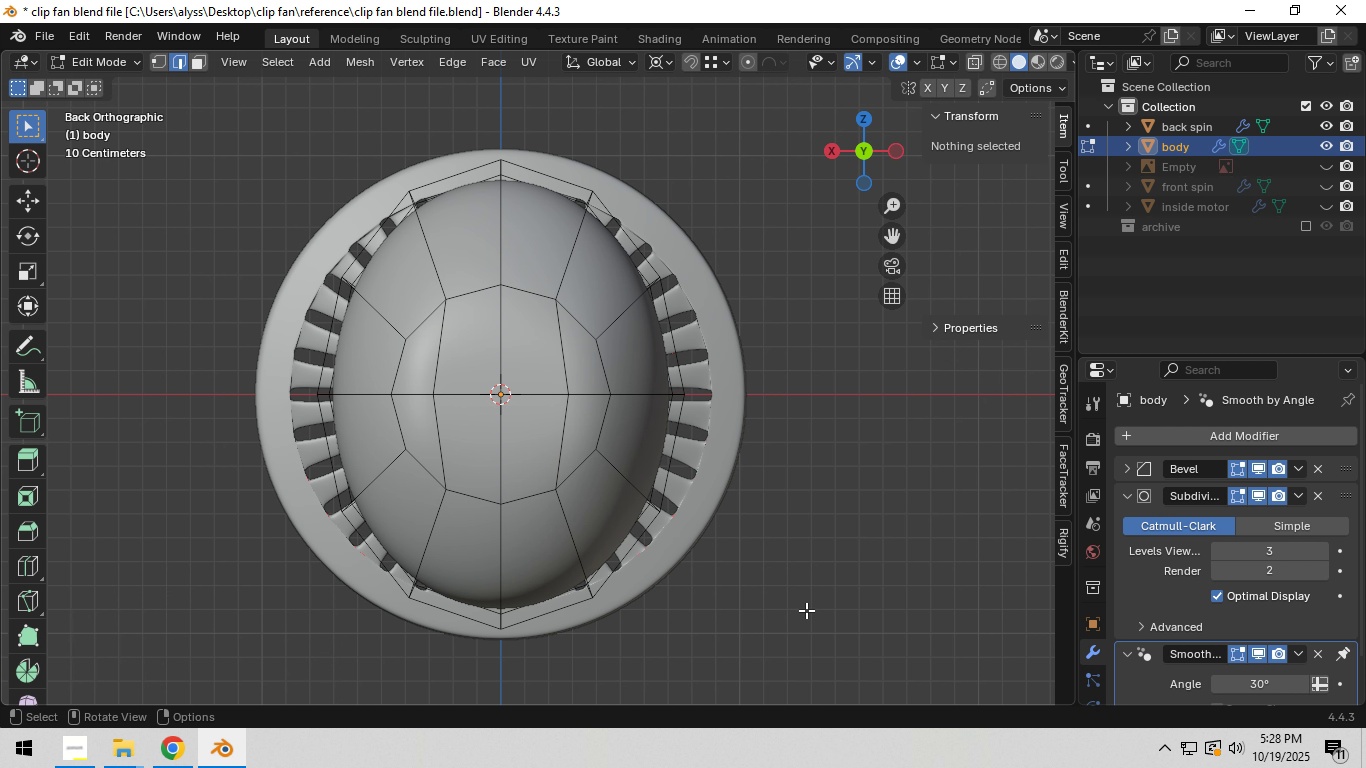 
left_click([806, 610])
 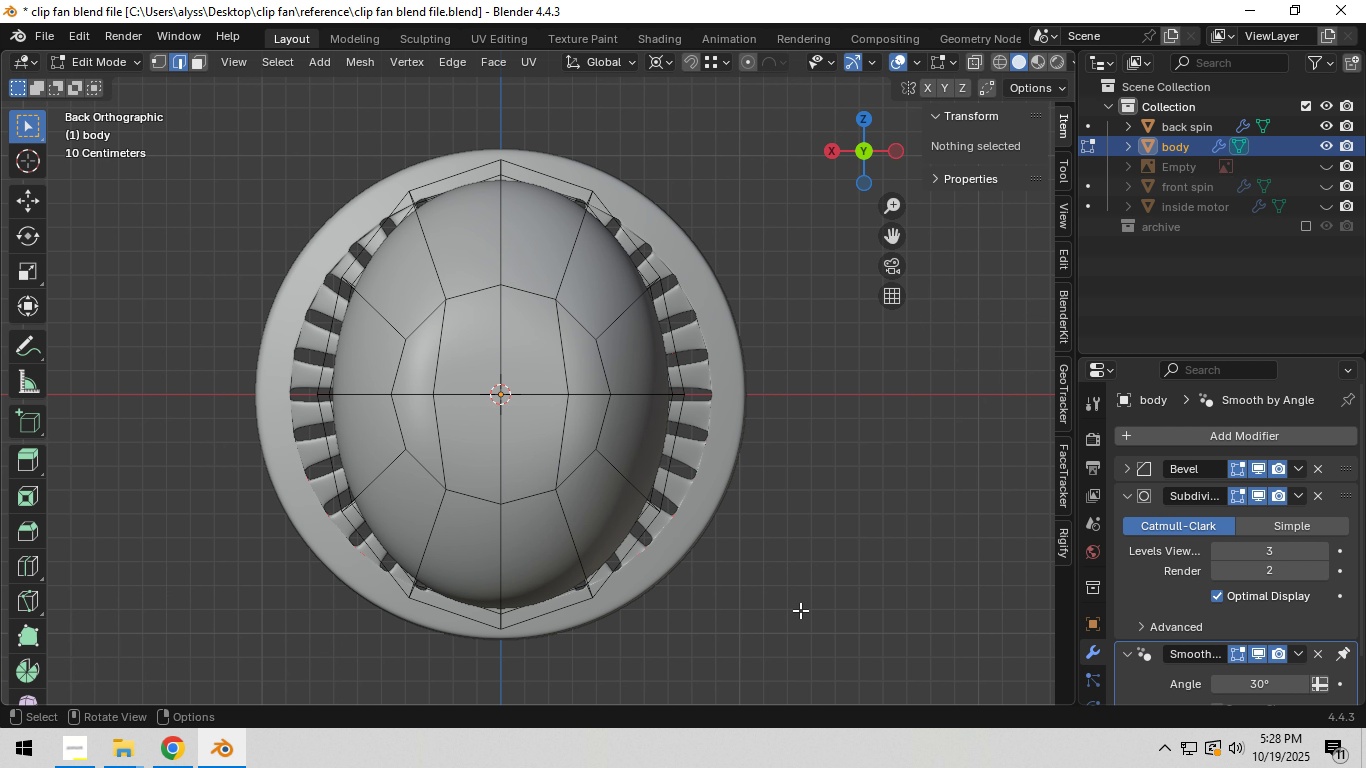 
key(Tab)
 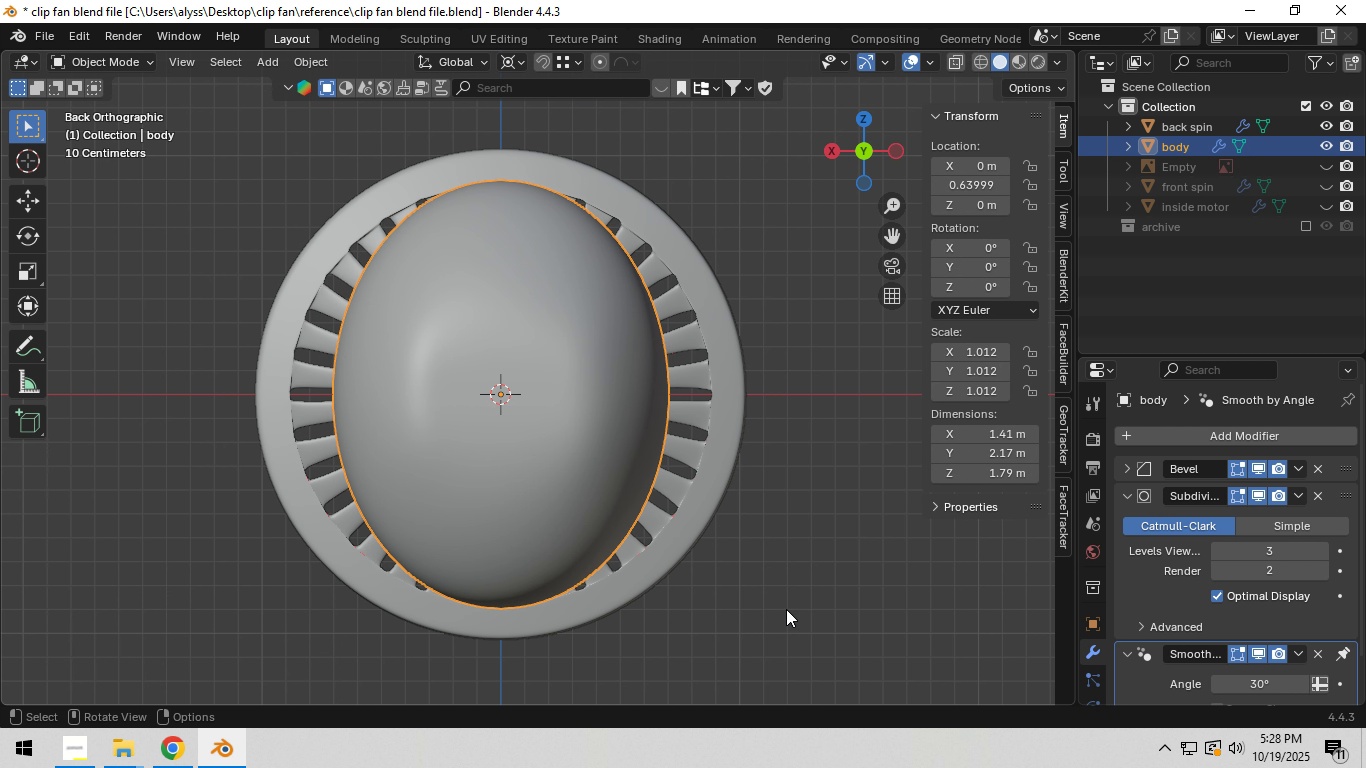 
scroll: coordinate [704, 579], scroll_direction: down, amount: 3.0
 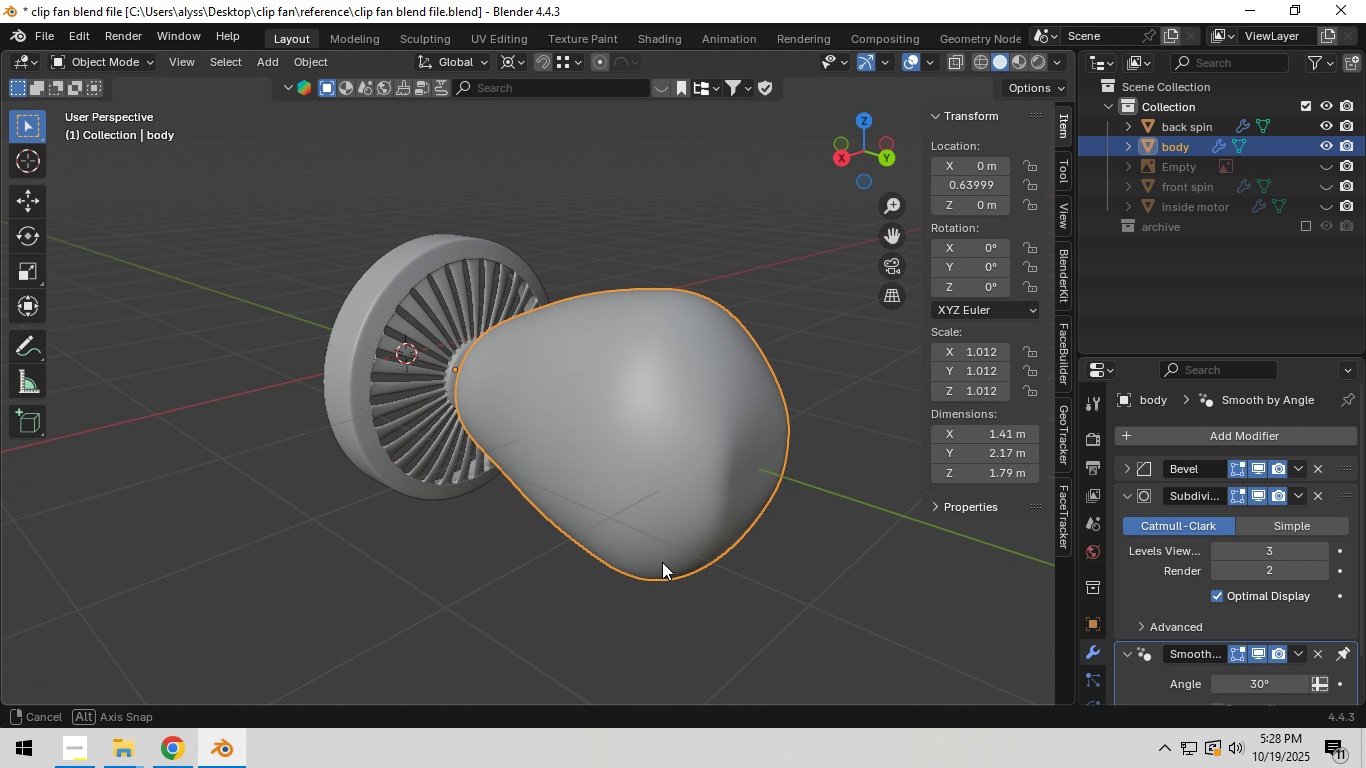 
left_click([702, 495])
 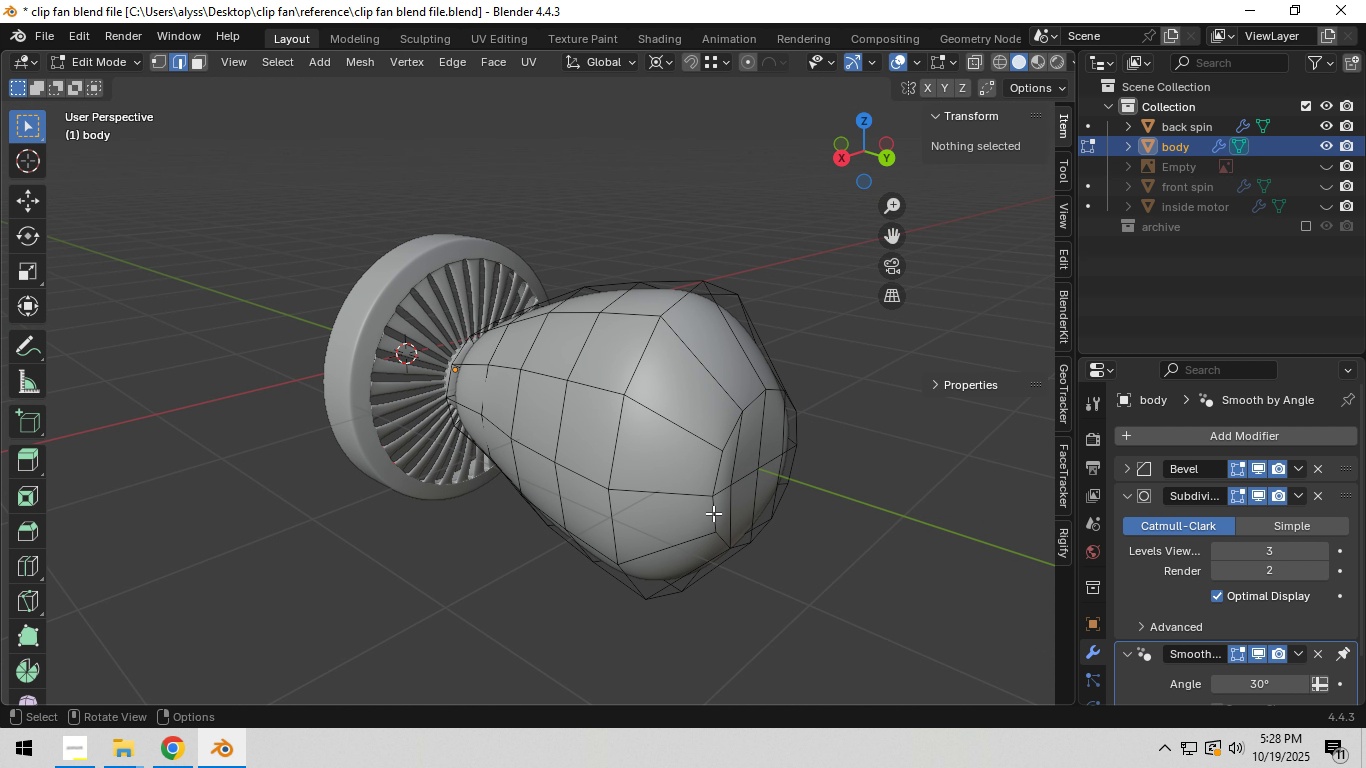 
key(Tab)
 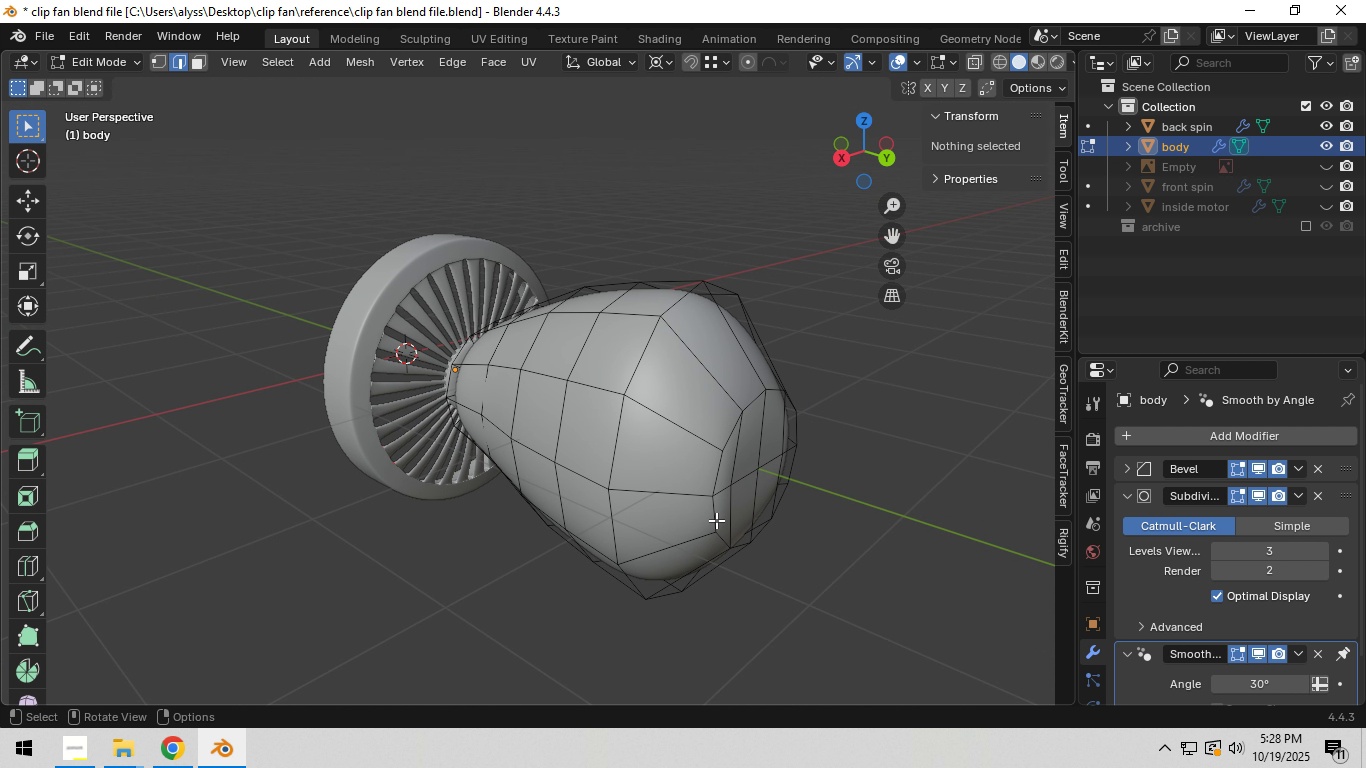 
key(Tab)
 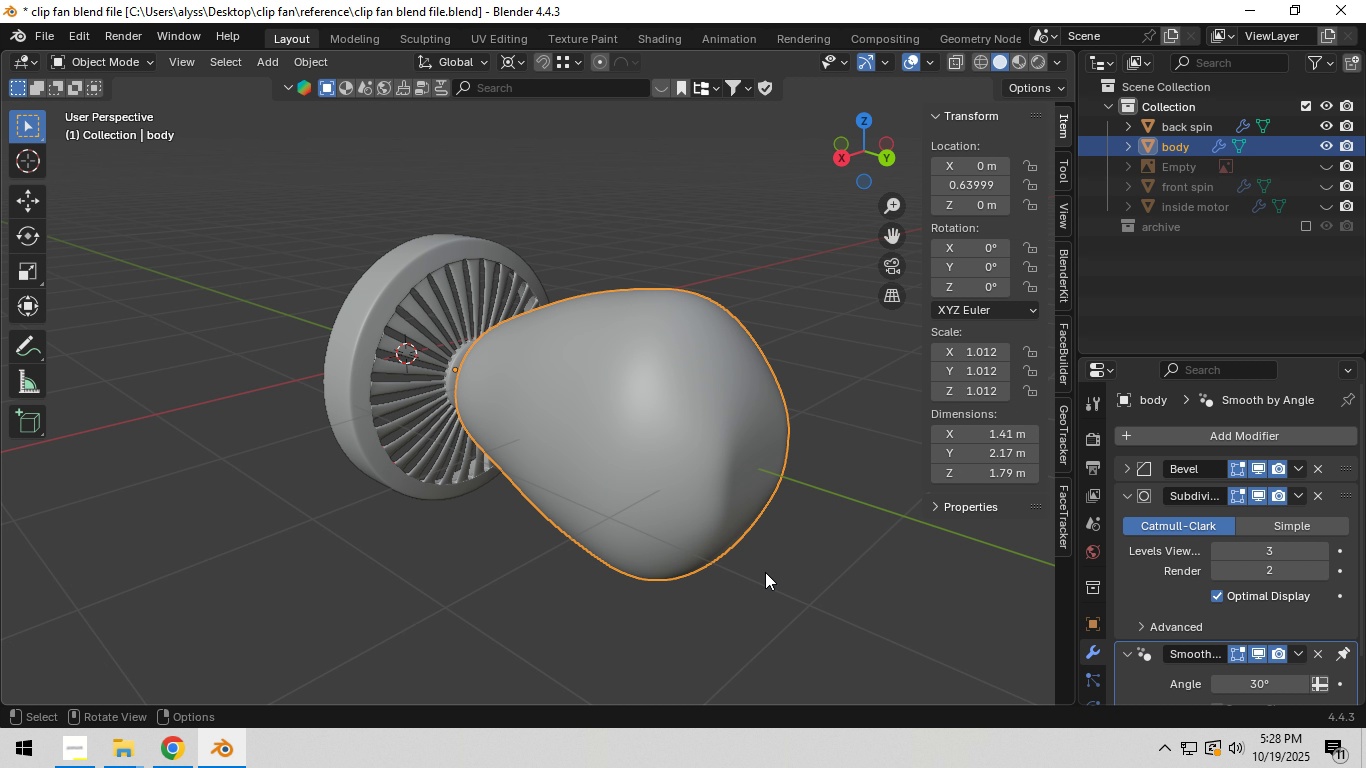 
wait(16.6)
 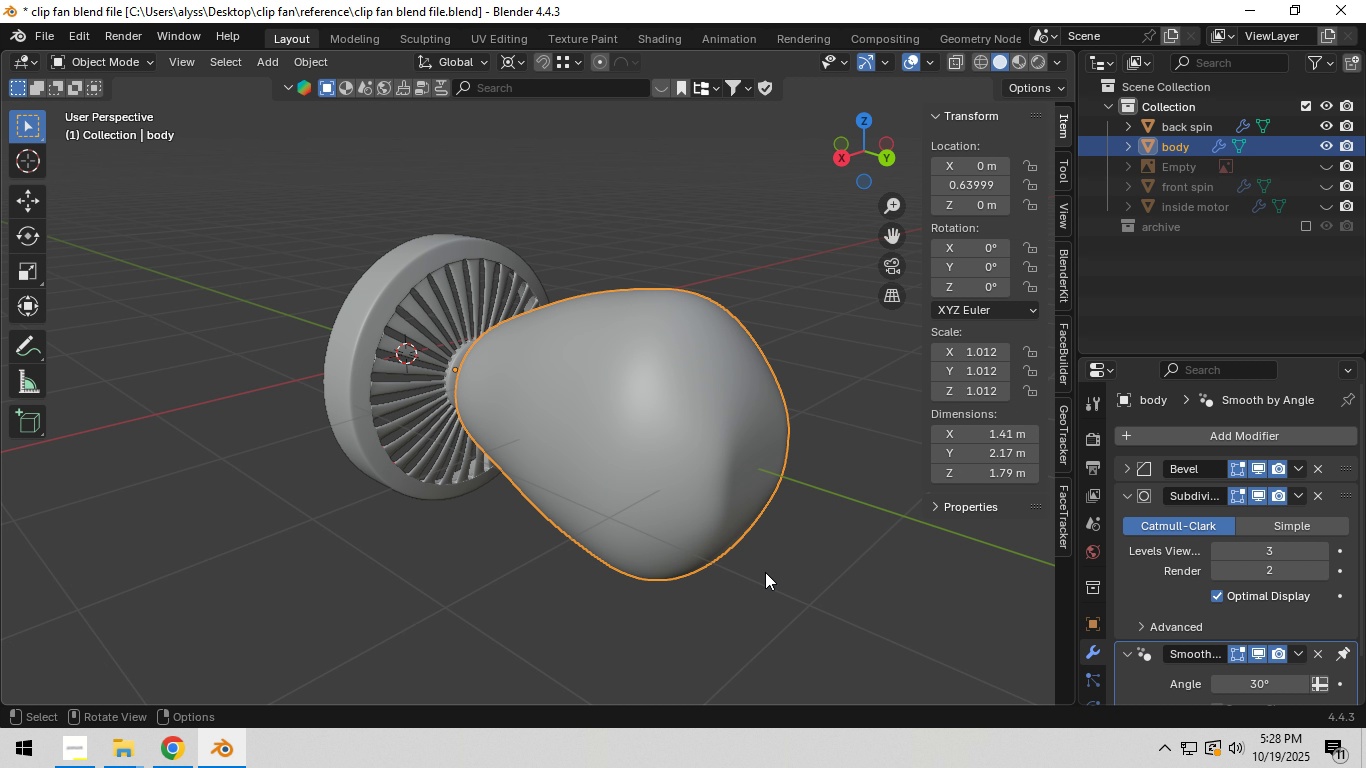 
left_click([624, 442])
 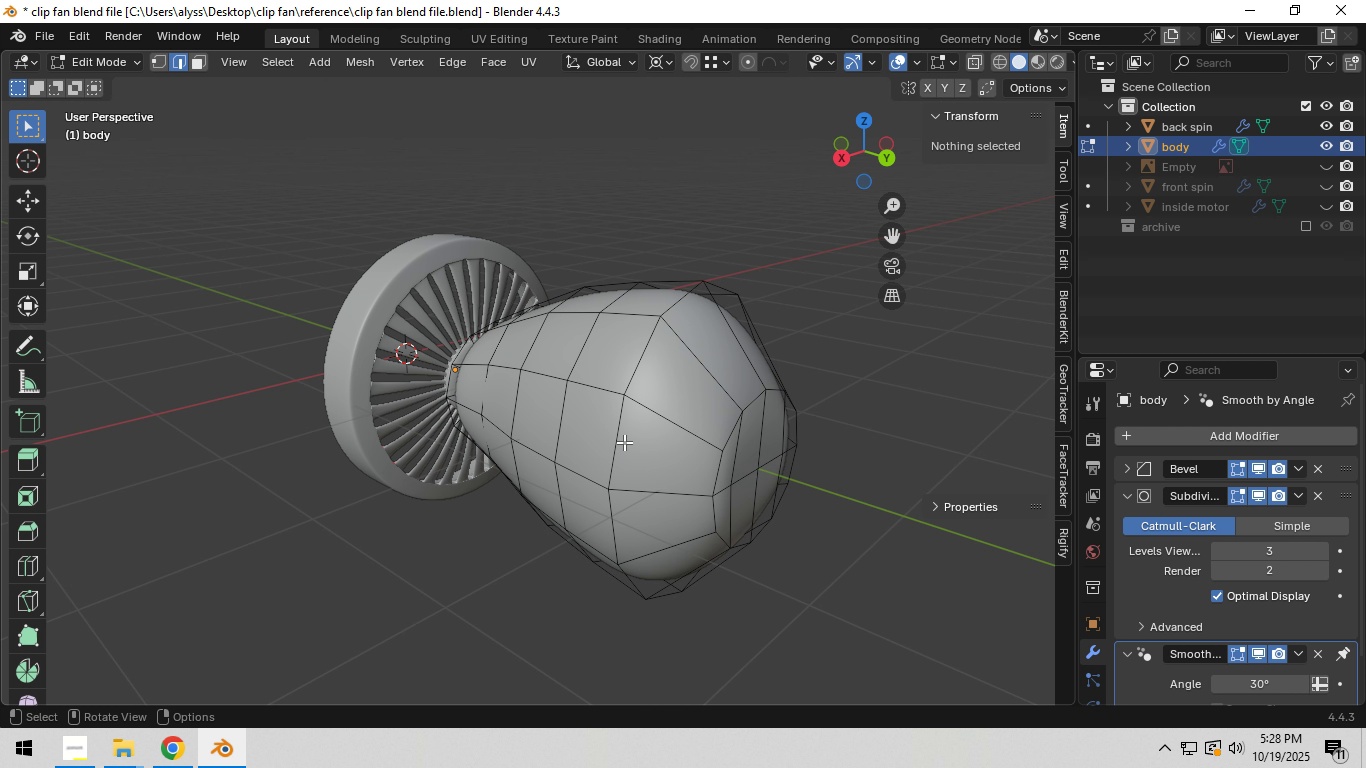 
key(Tab)
 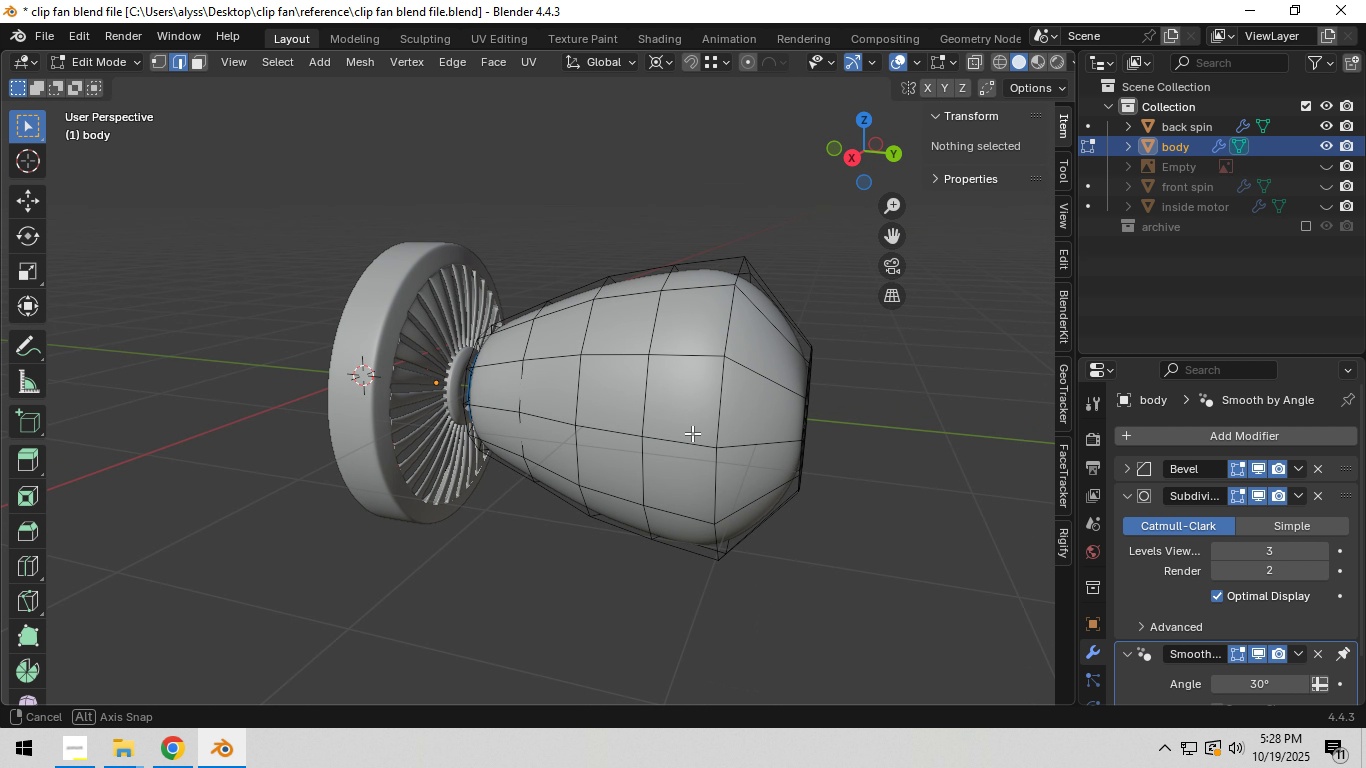 
scroll: coordinate [663, 439], scroll_direction: up, amount: 1.0
 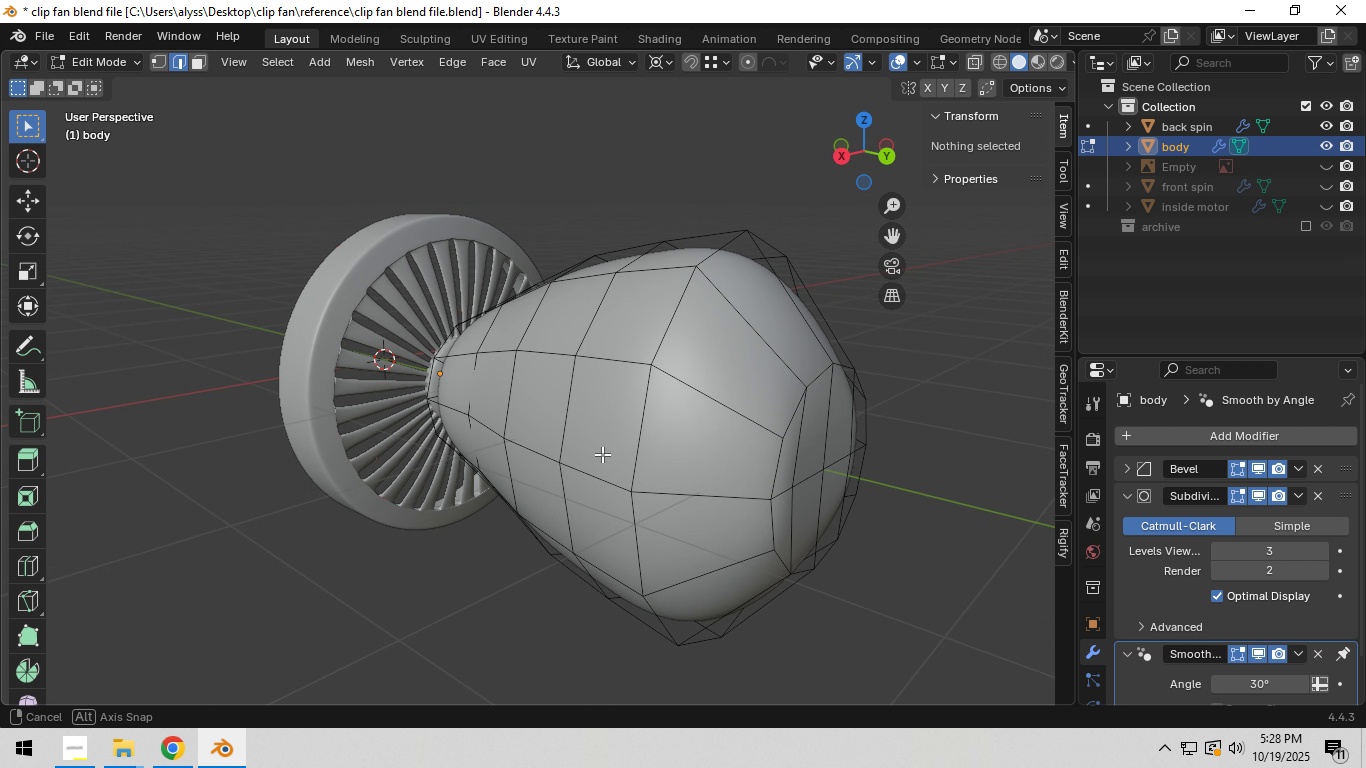 
key(1)
 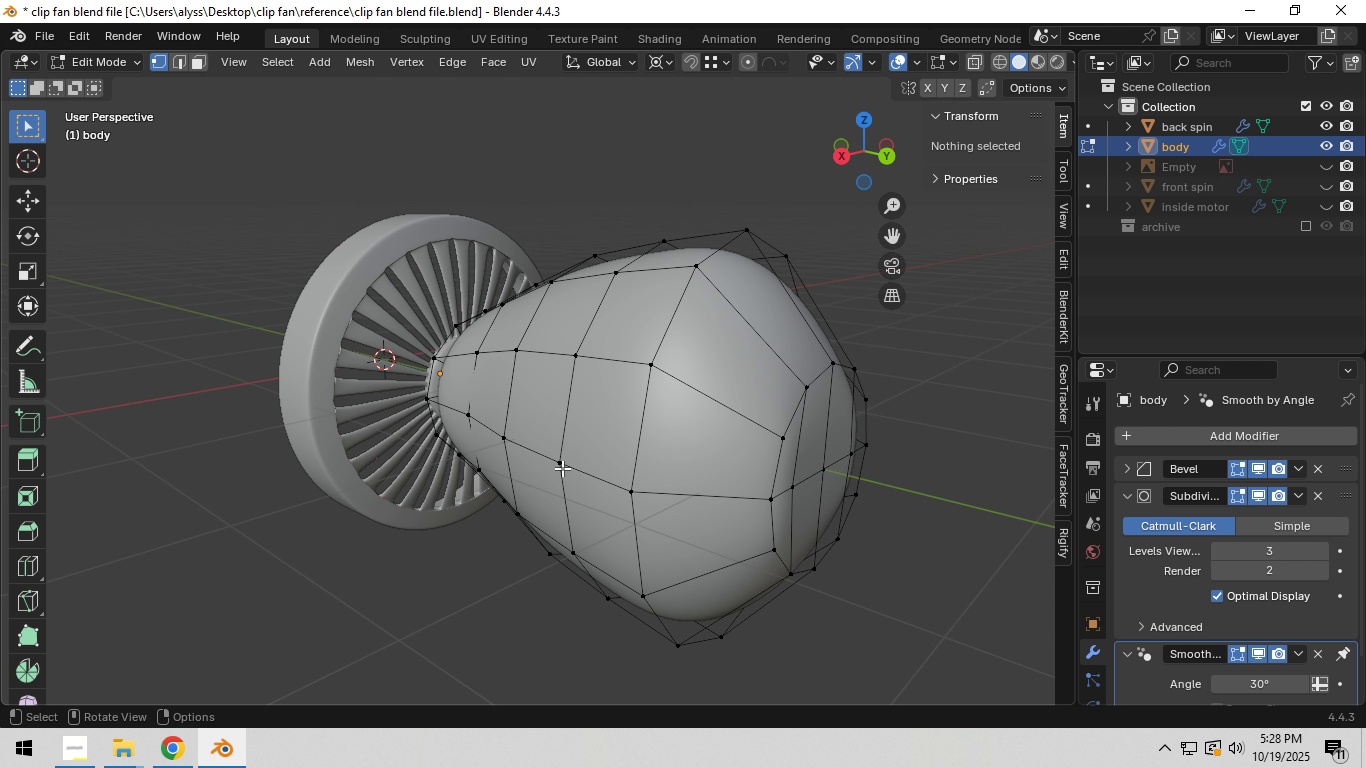 
left_click([561, 468])
 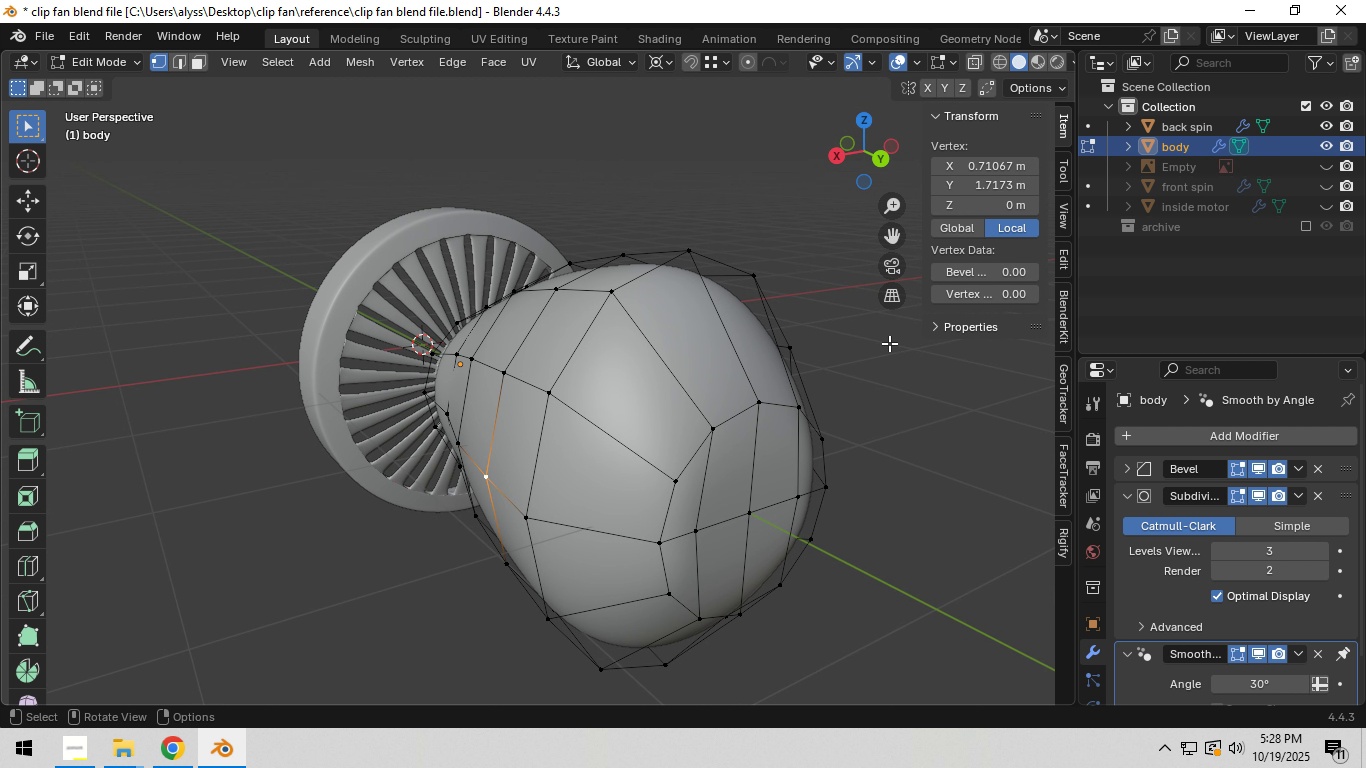 
type(gyx)
 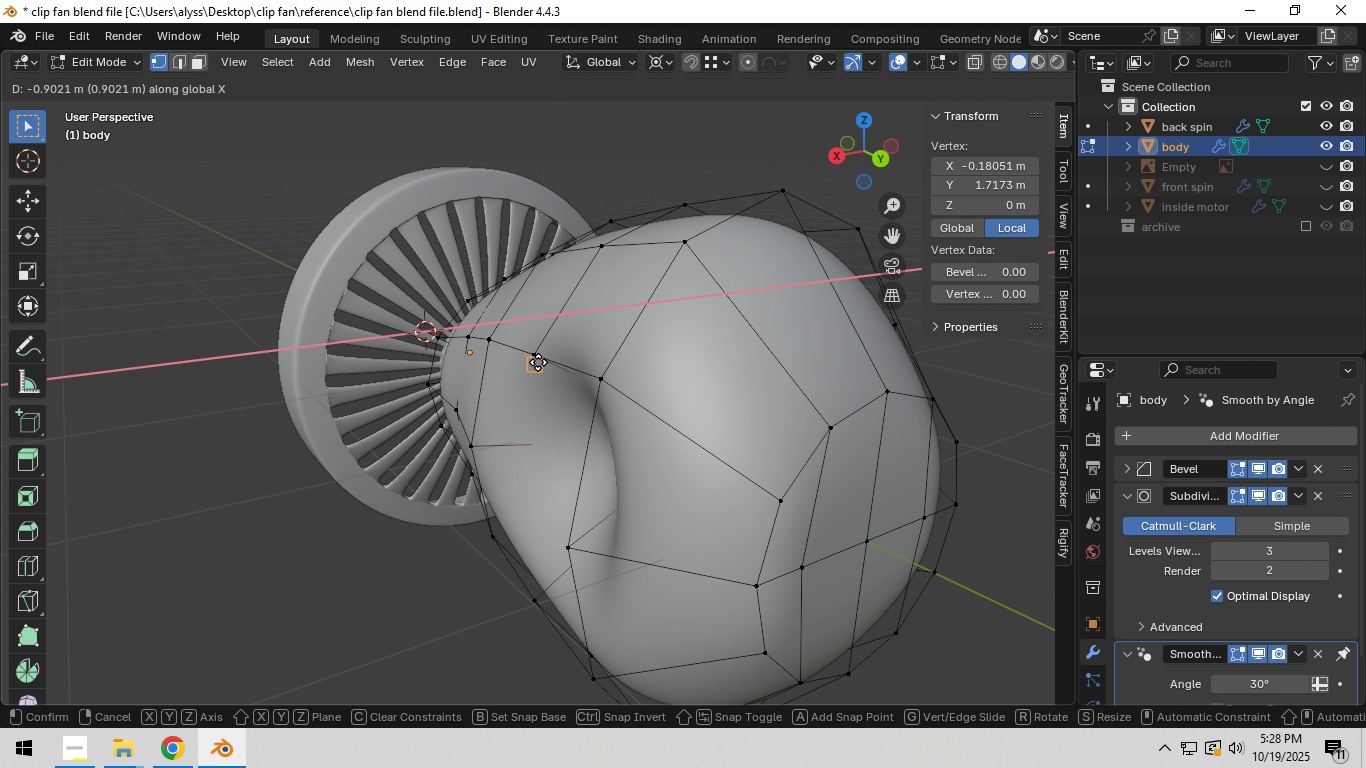 
scroll: coordinate [547, 436], scroll_direction: up, amount: 1.0
 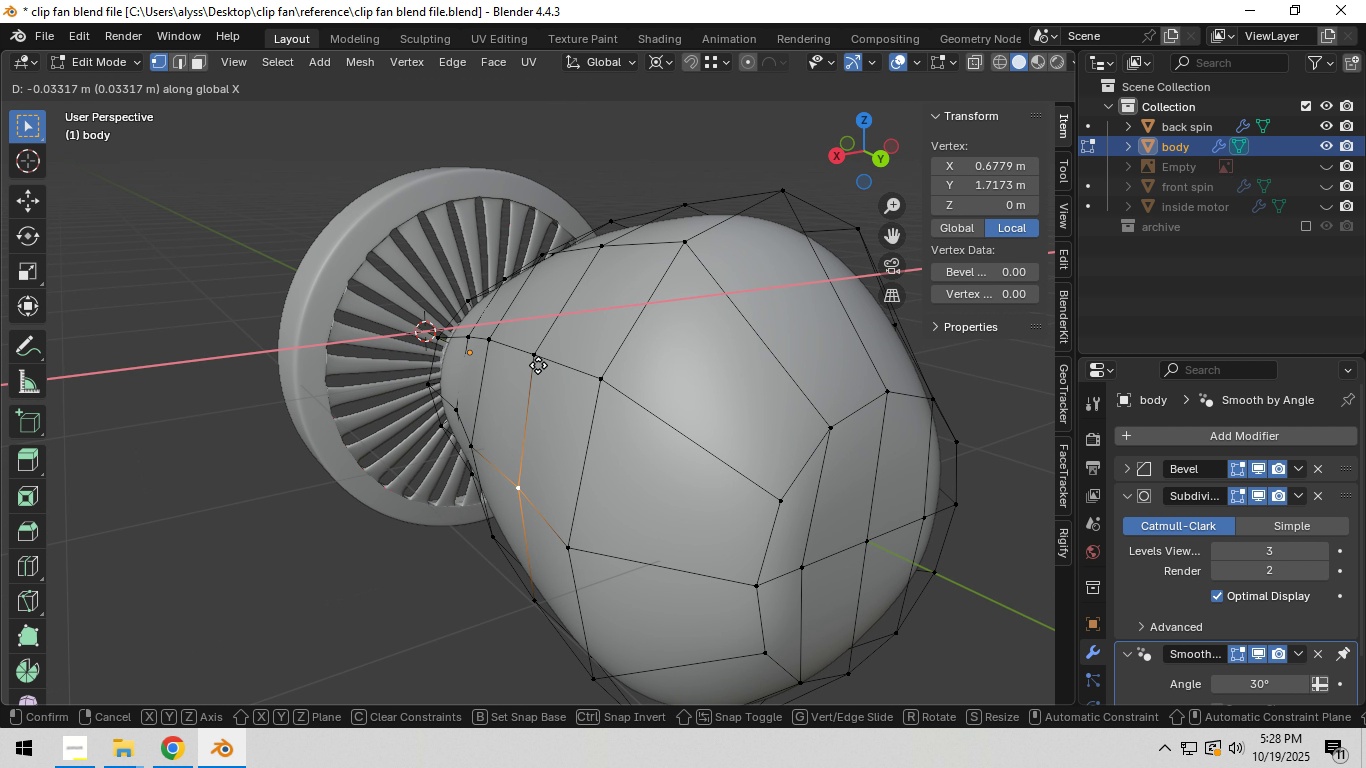 
hold_key(key=ControlLeft, duration=1.5)
left_click([533, 349])
 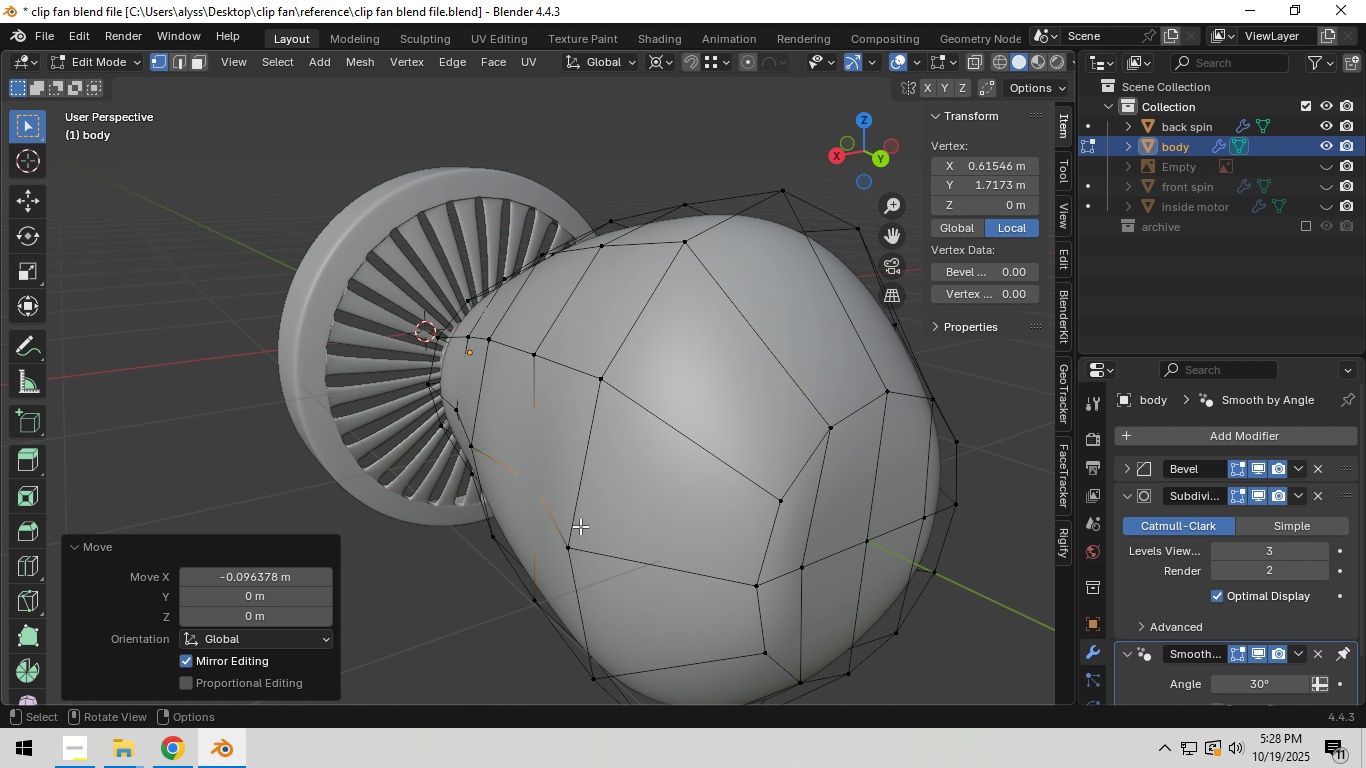 
left_click([580, 526])
 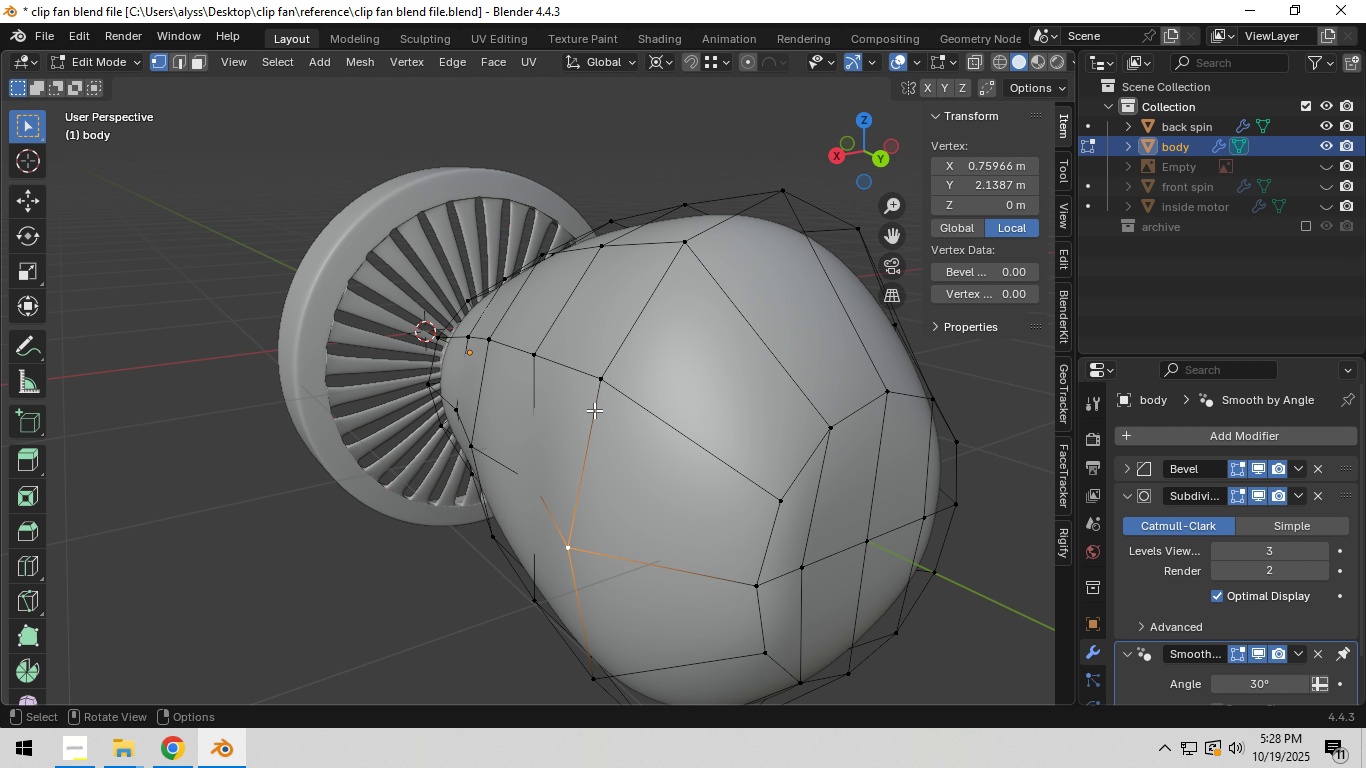 
type(gx)
 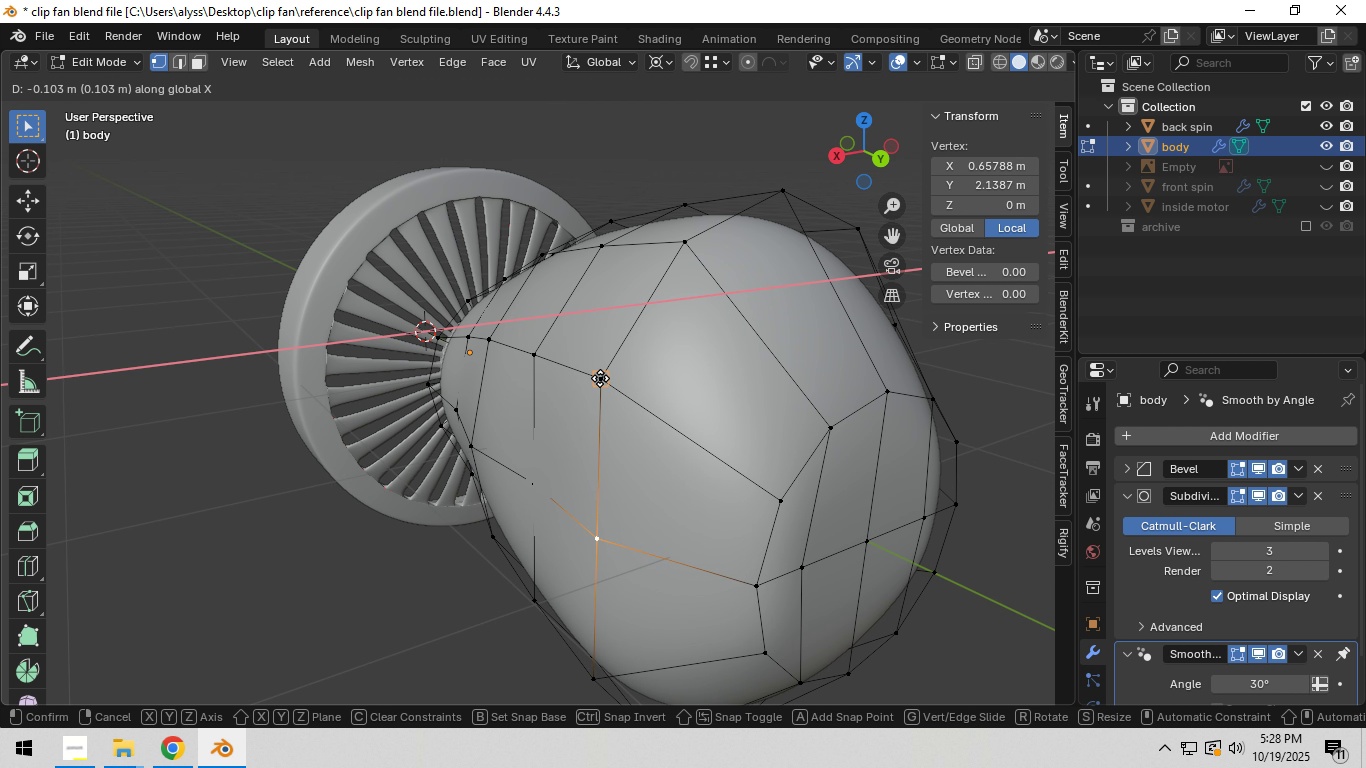 
hold_key(key=ControlLeft, duration=0.5)
left_click([600, 378])
 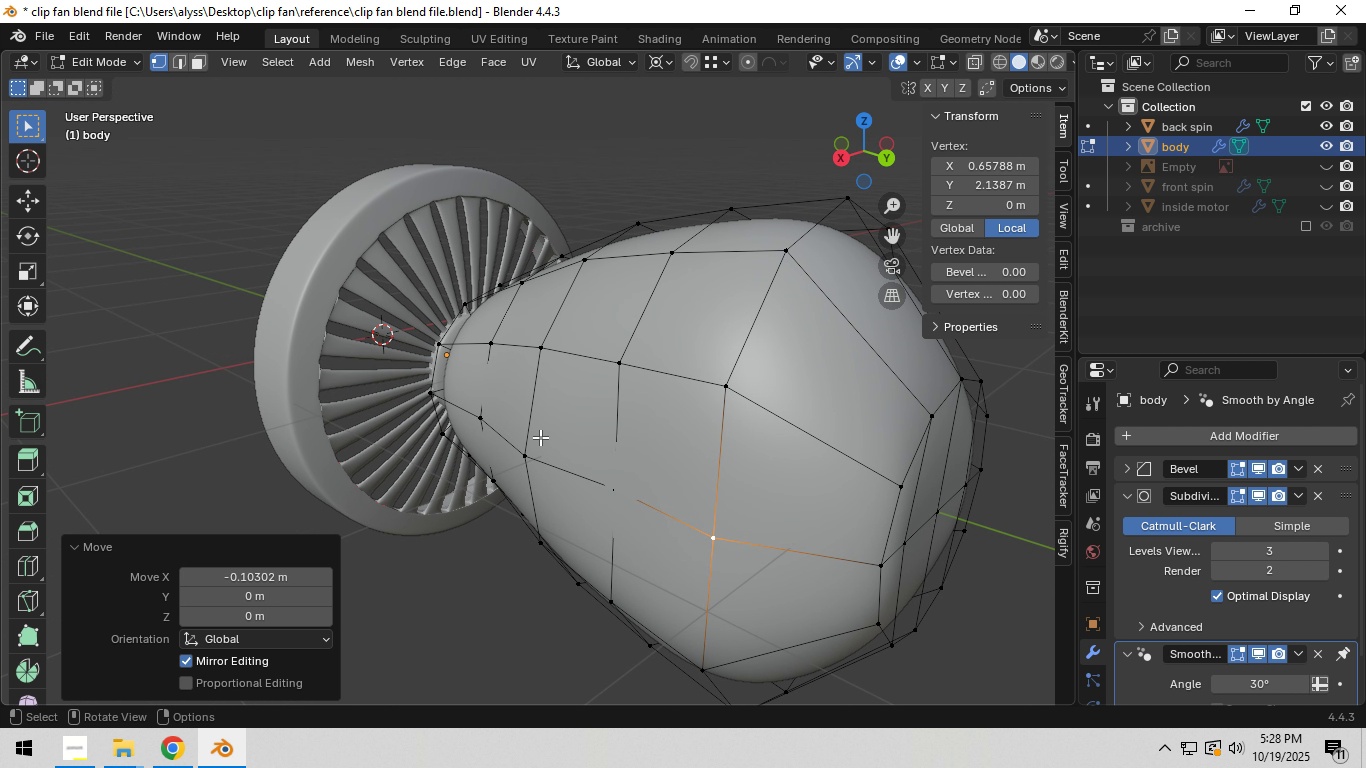 
left_click([524, 439])
 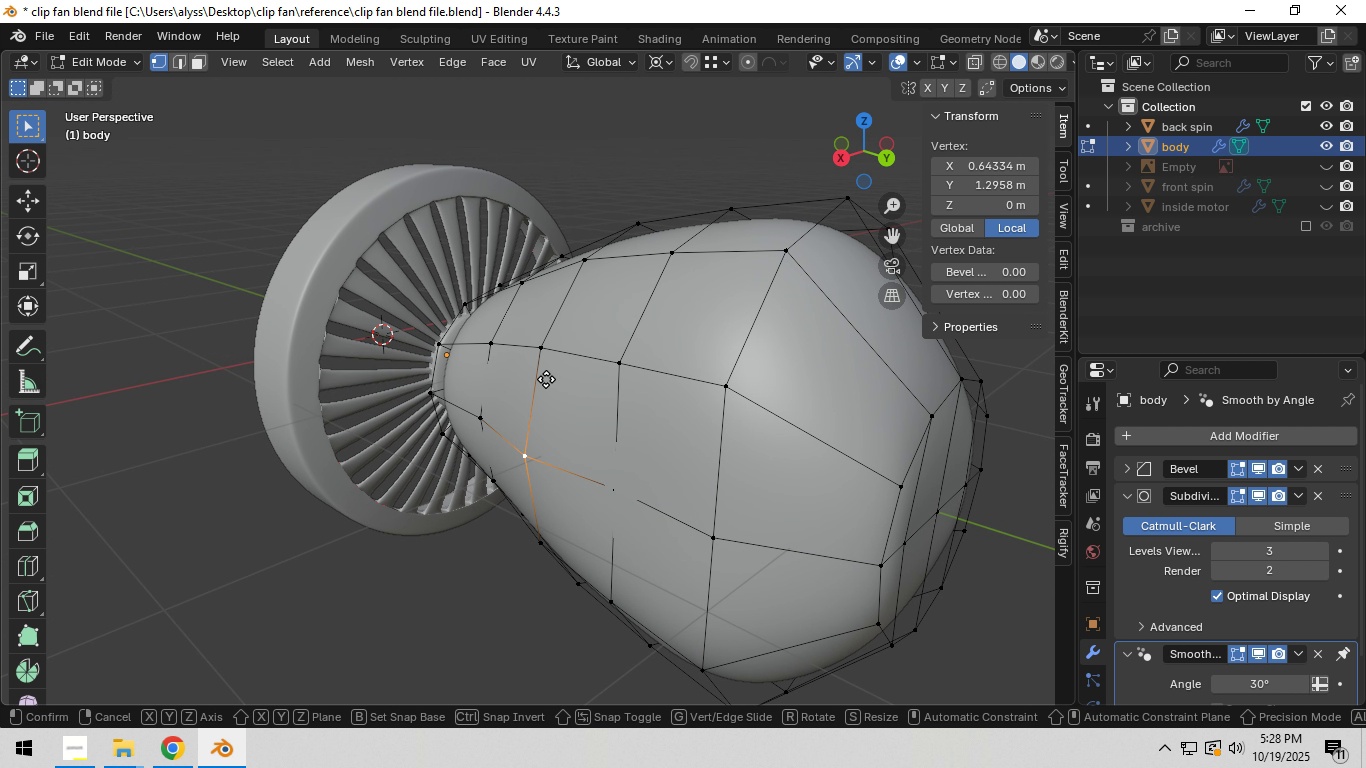 
type(gyx)
 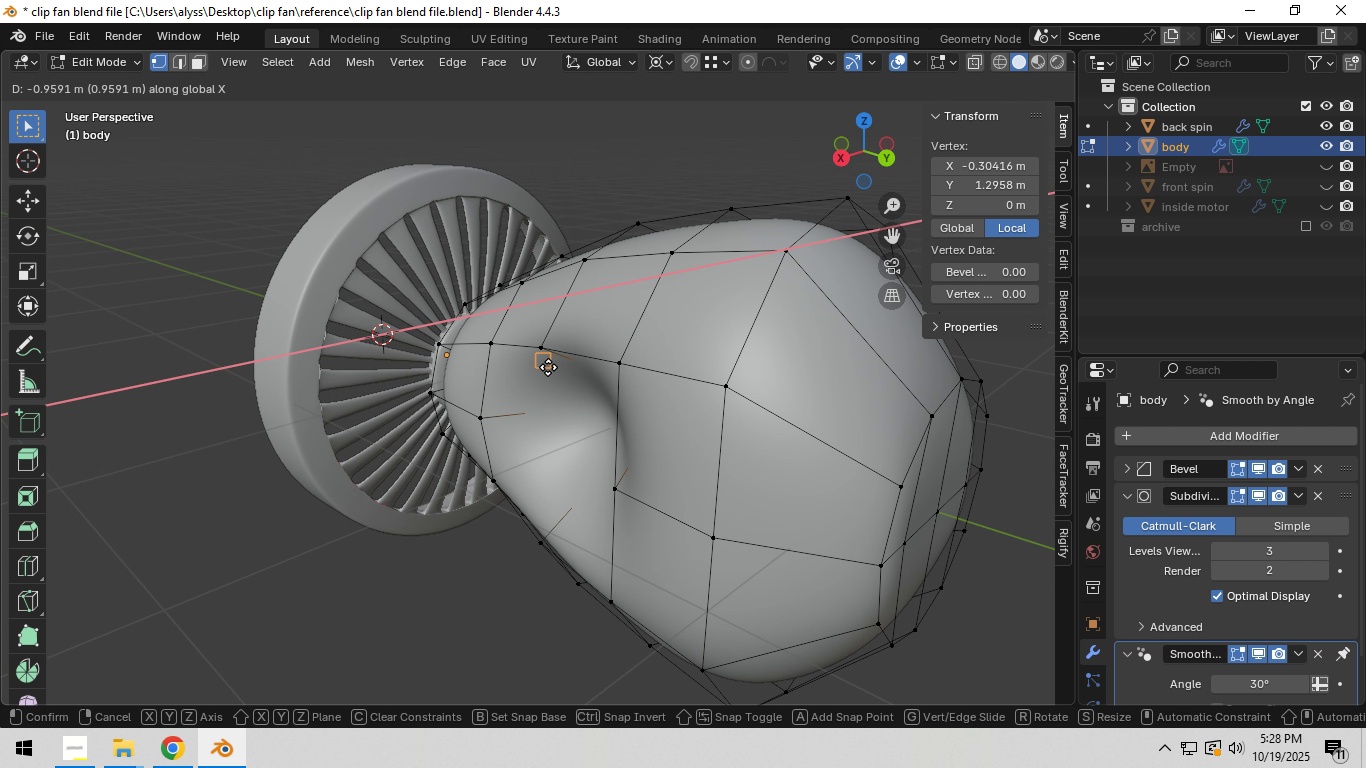 
hold_key(key=ControlLeft, duration=1.12)
left_click([540, 347])
 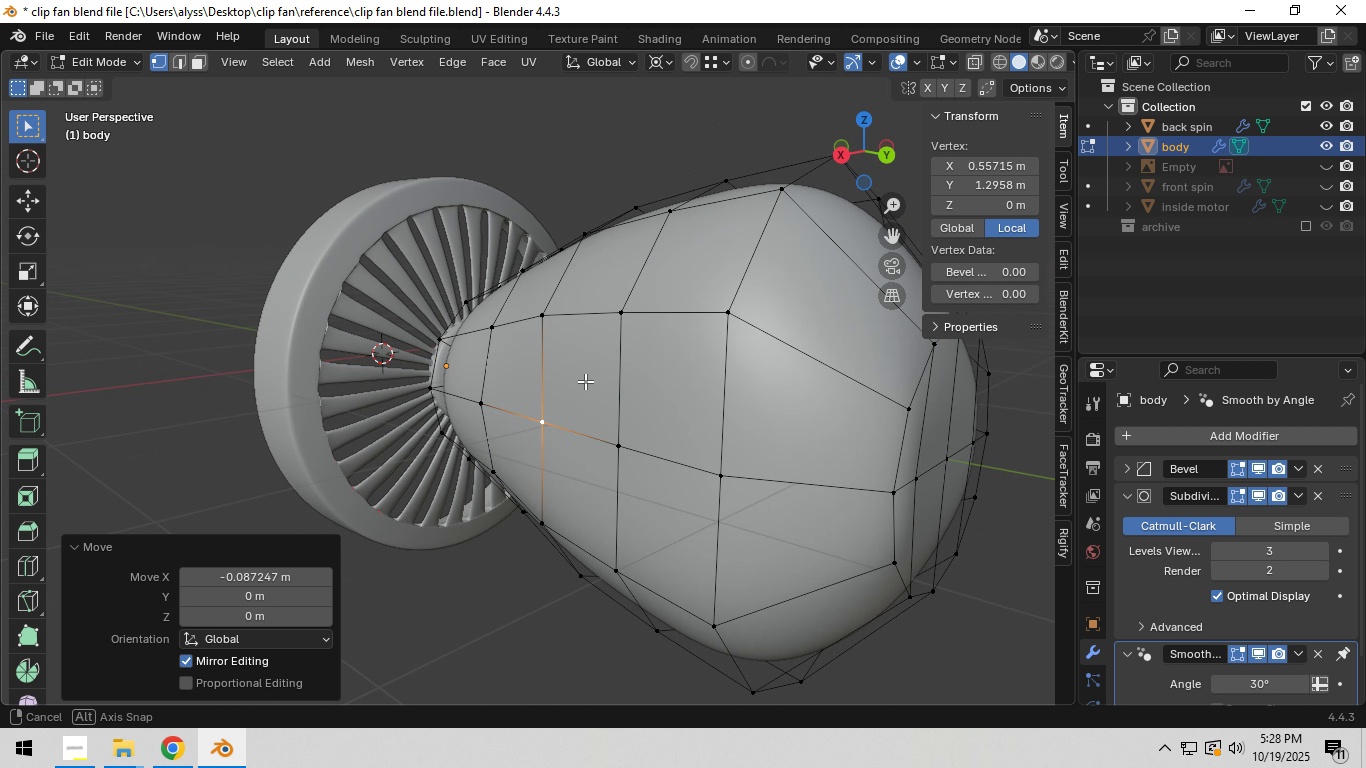 
scroll: coordinate [638, 411], scroll_direction: up, amount: 2.0
 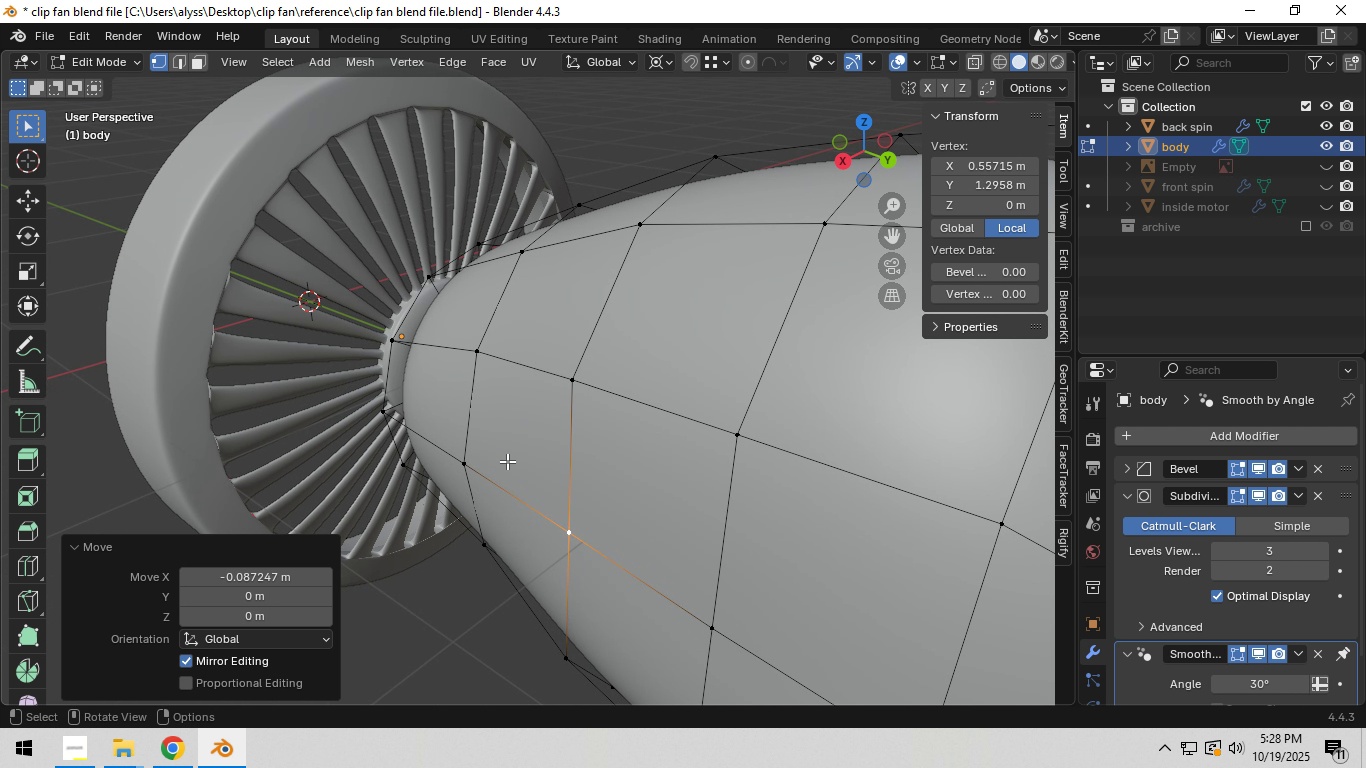 
left_click([472, 464])
 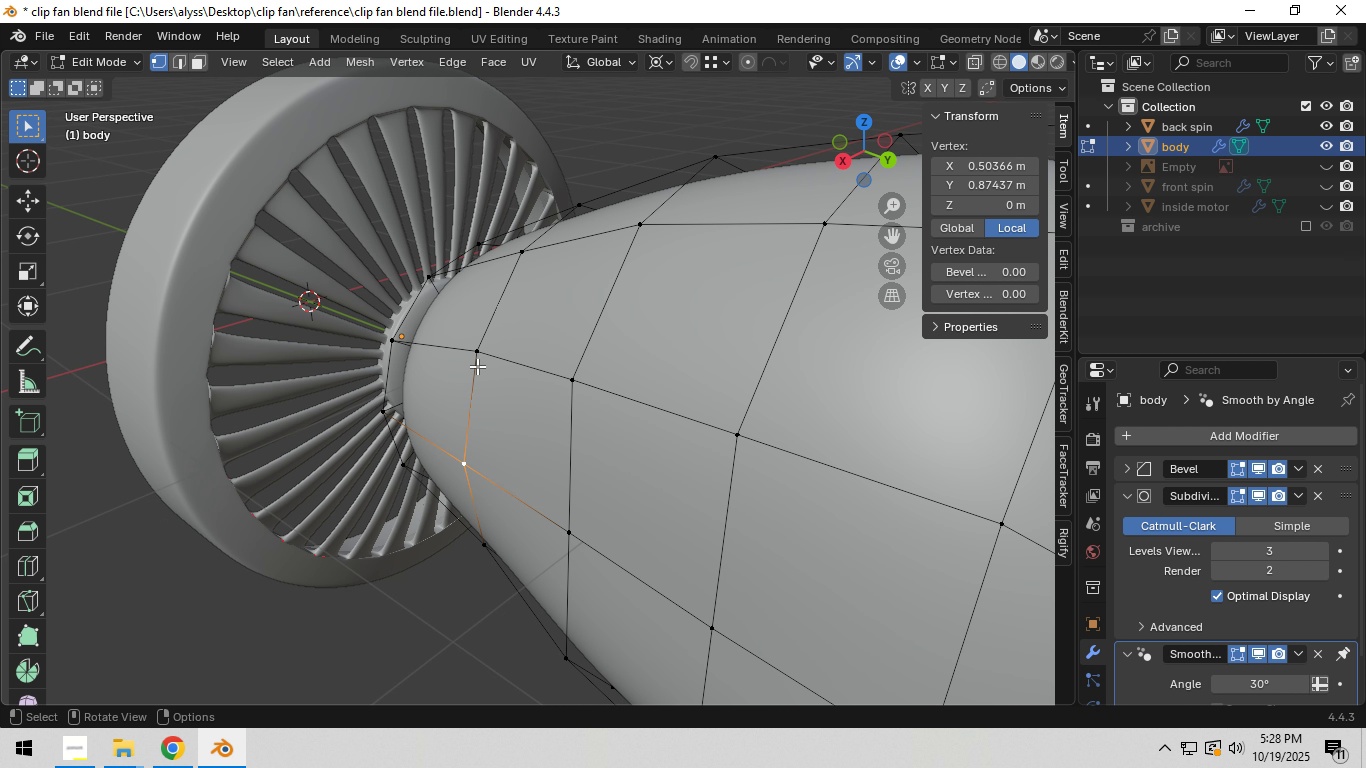 
type(gx)
 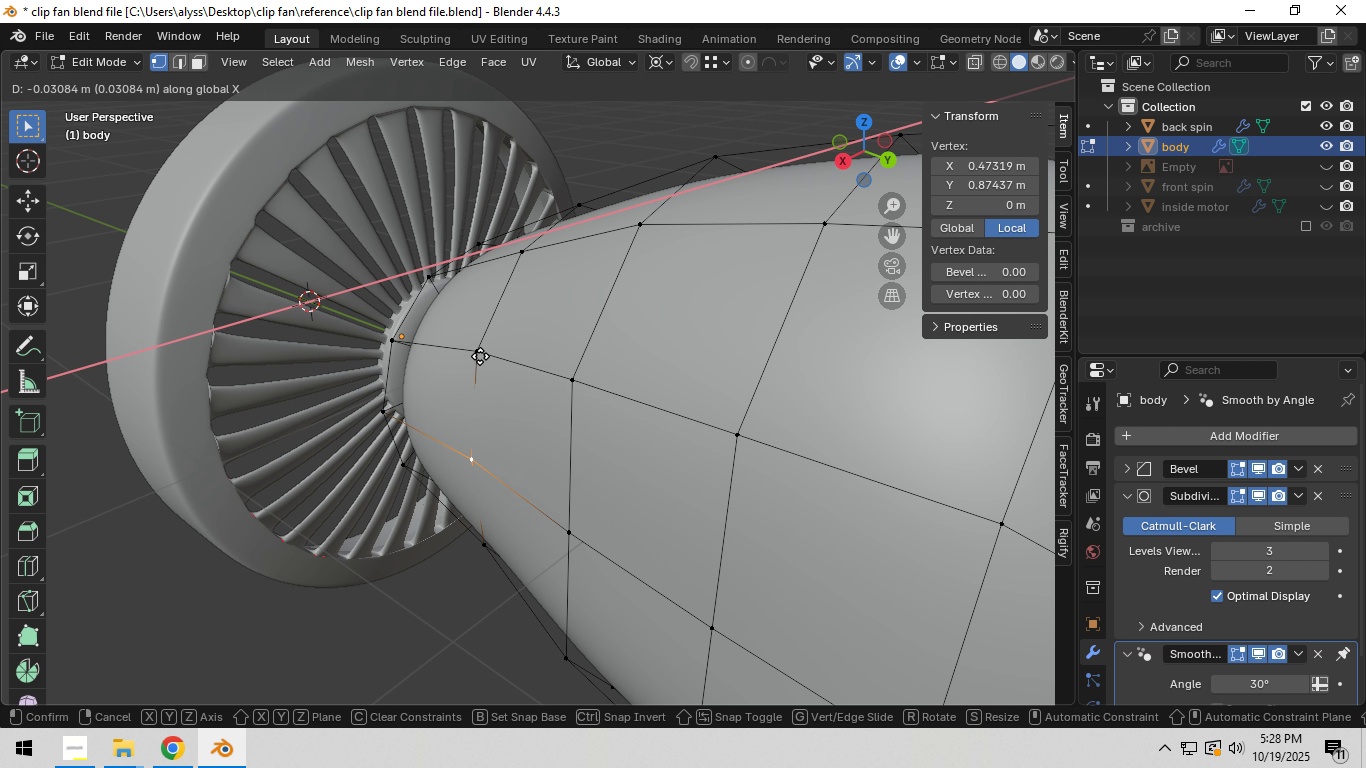 
hold_key(key=ControlLeft, duration=1.53)
 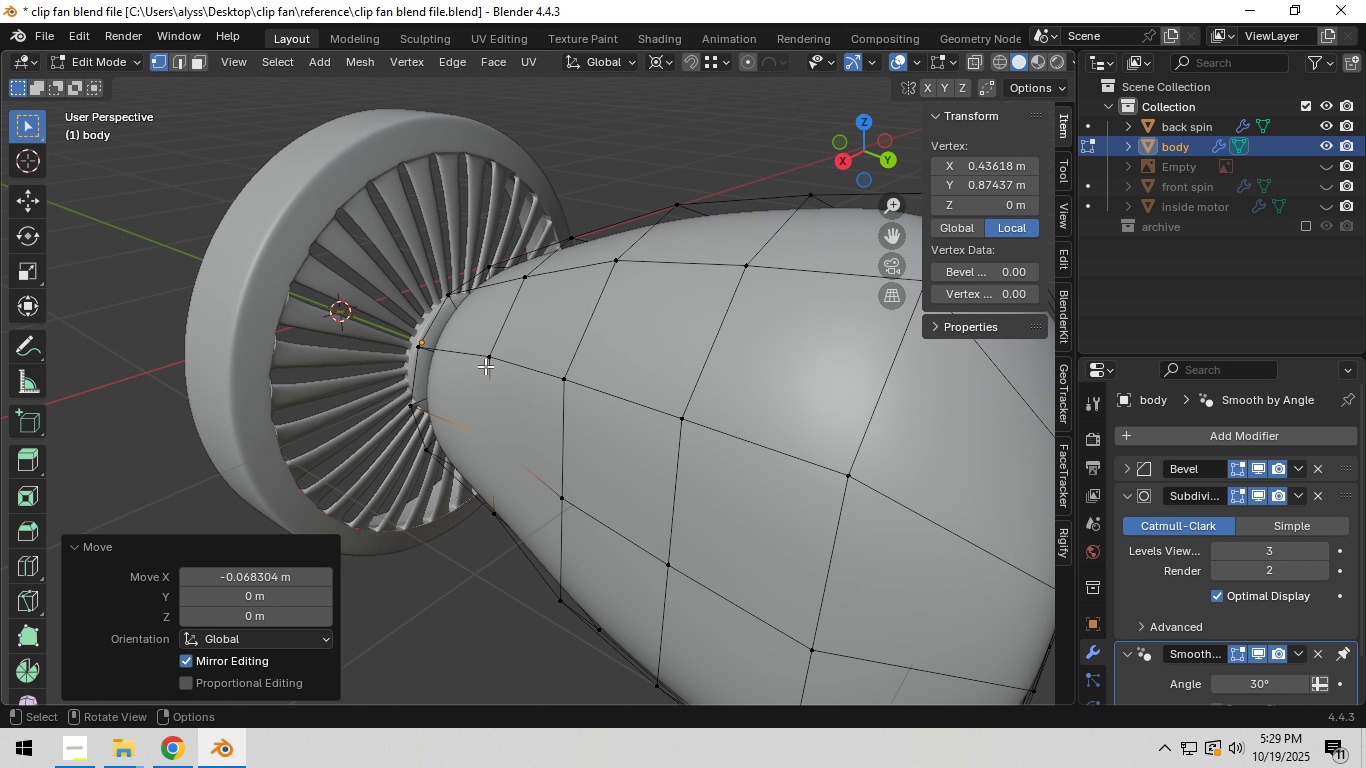 
key(Control+ControlLeft)
 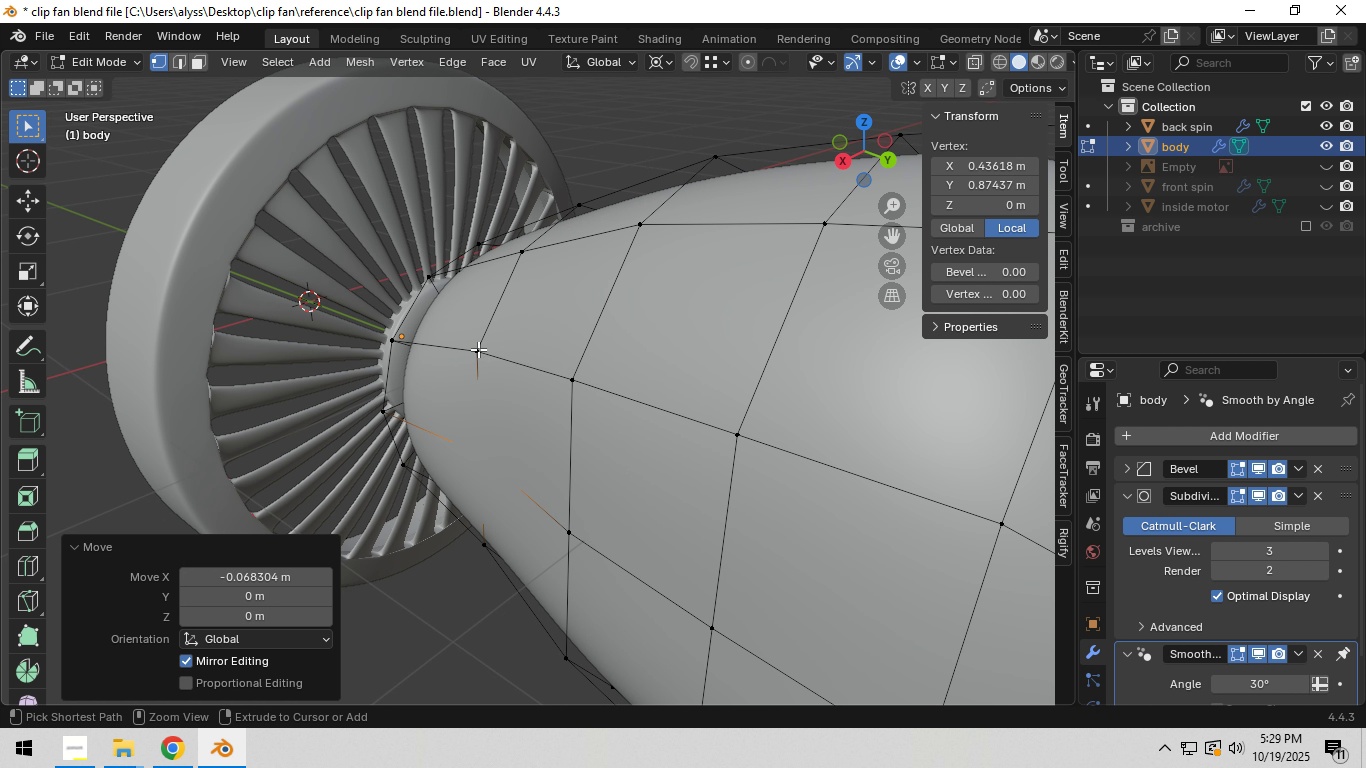 
key(Control+ControlLeft)
 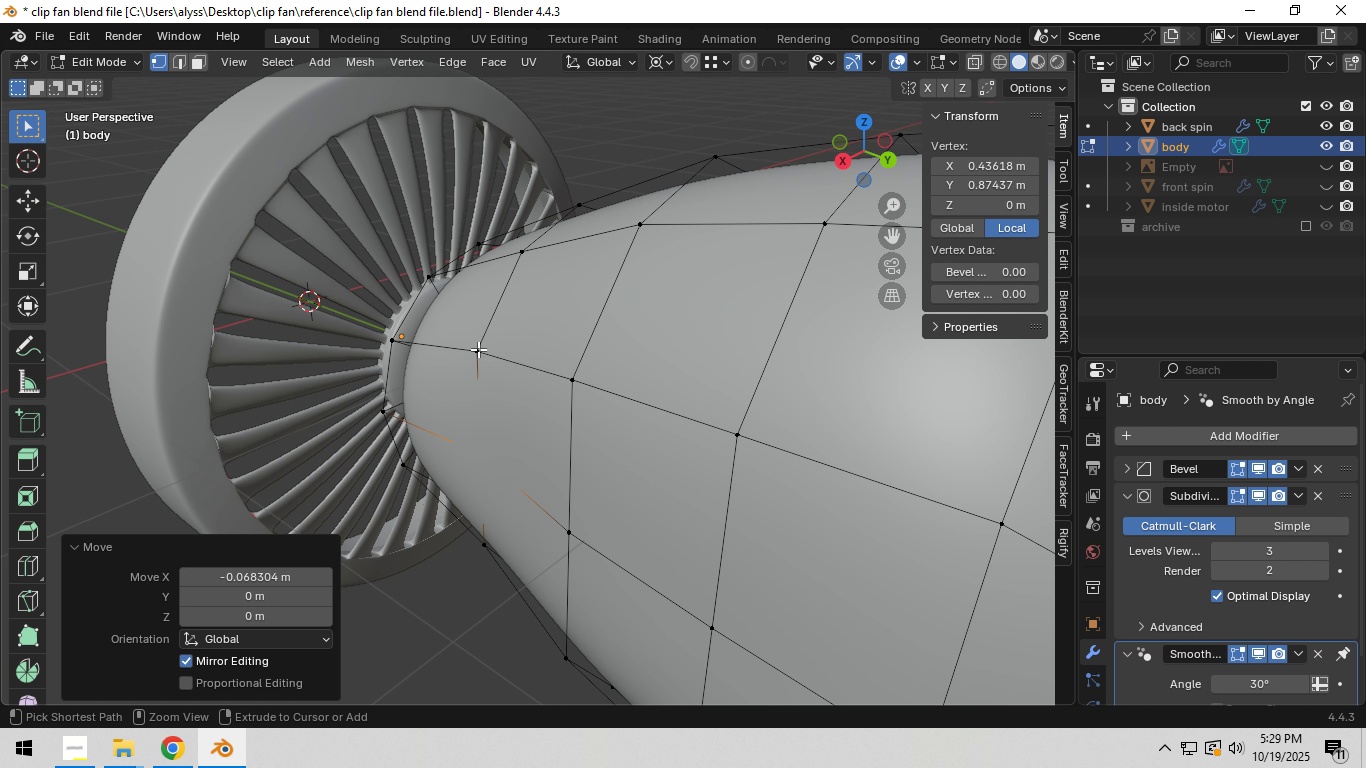 
left_click([478, 349])
 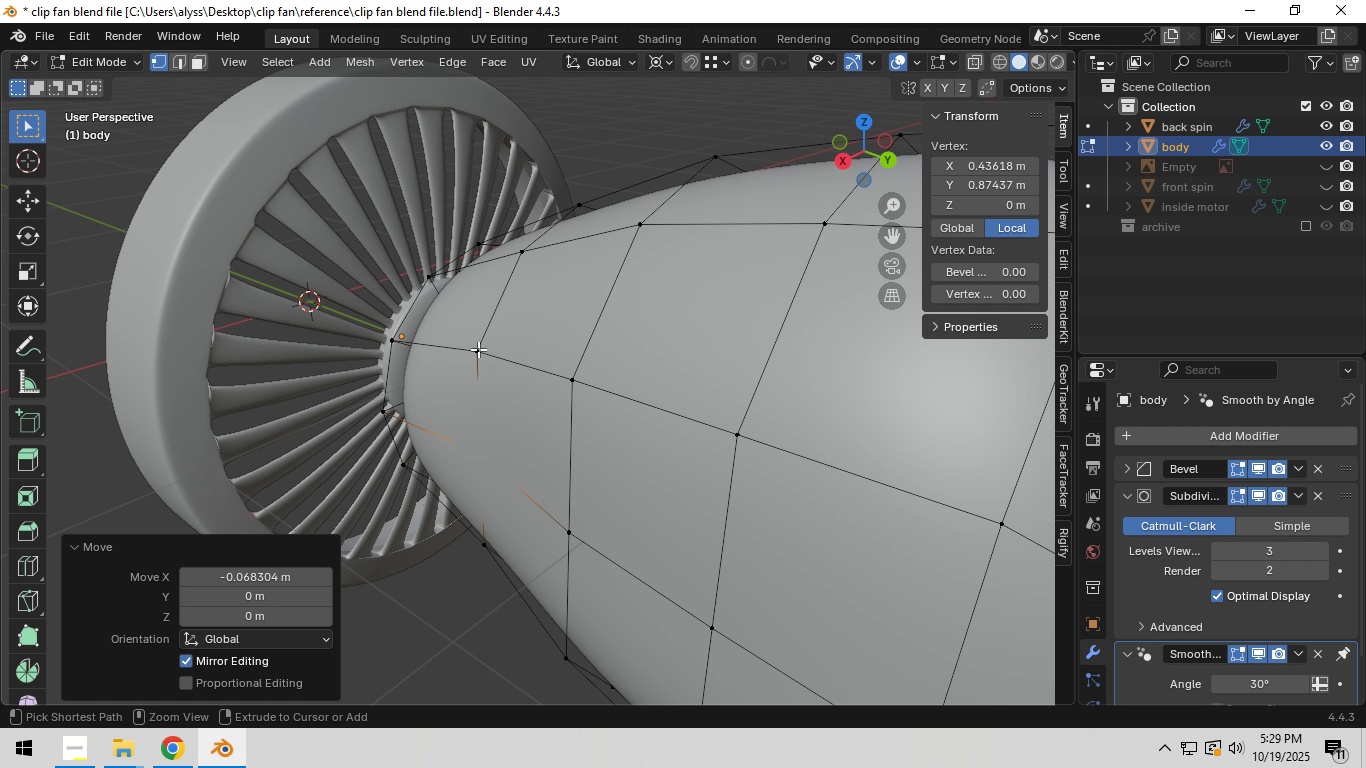 
key(Control+ControlLeft)
 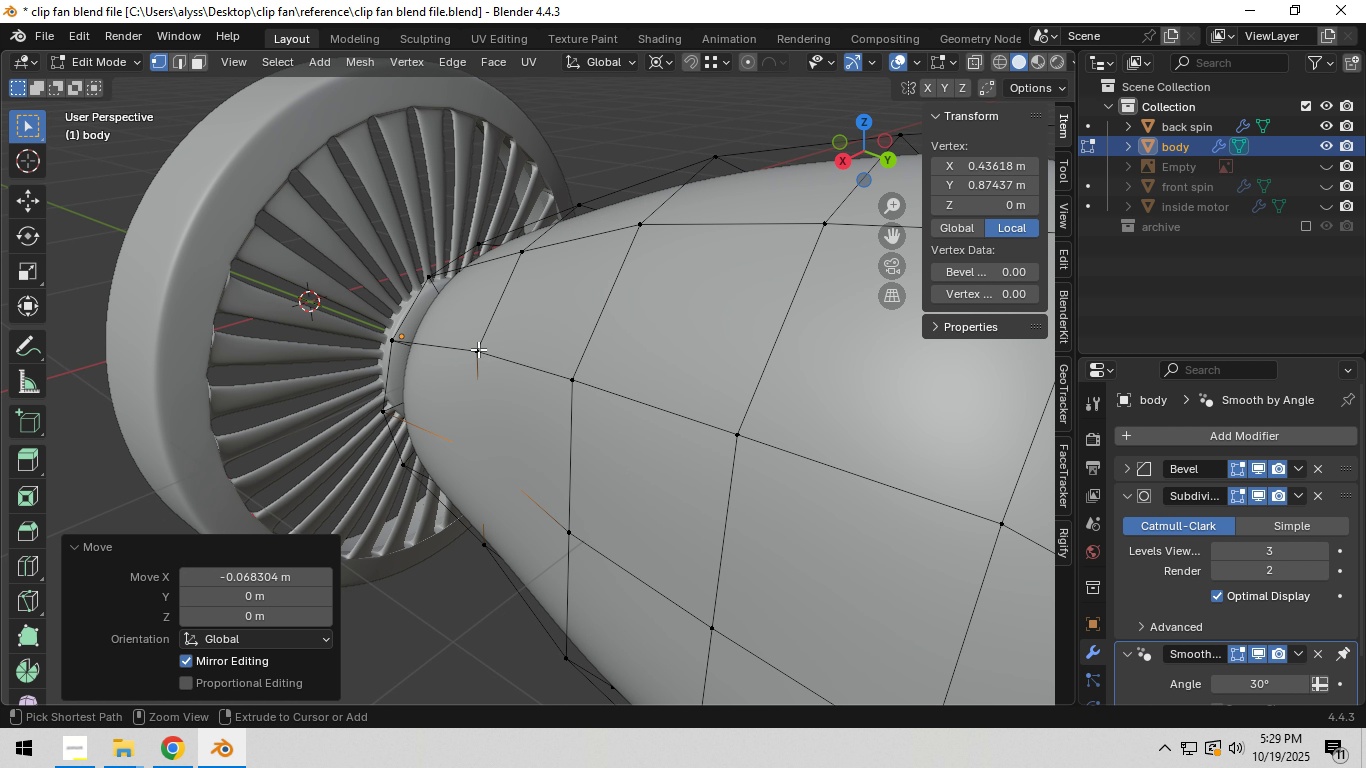 
key(Control+ControlLeft)
 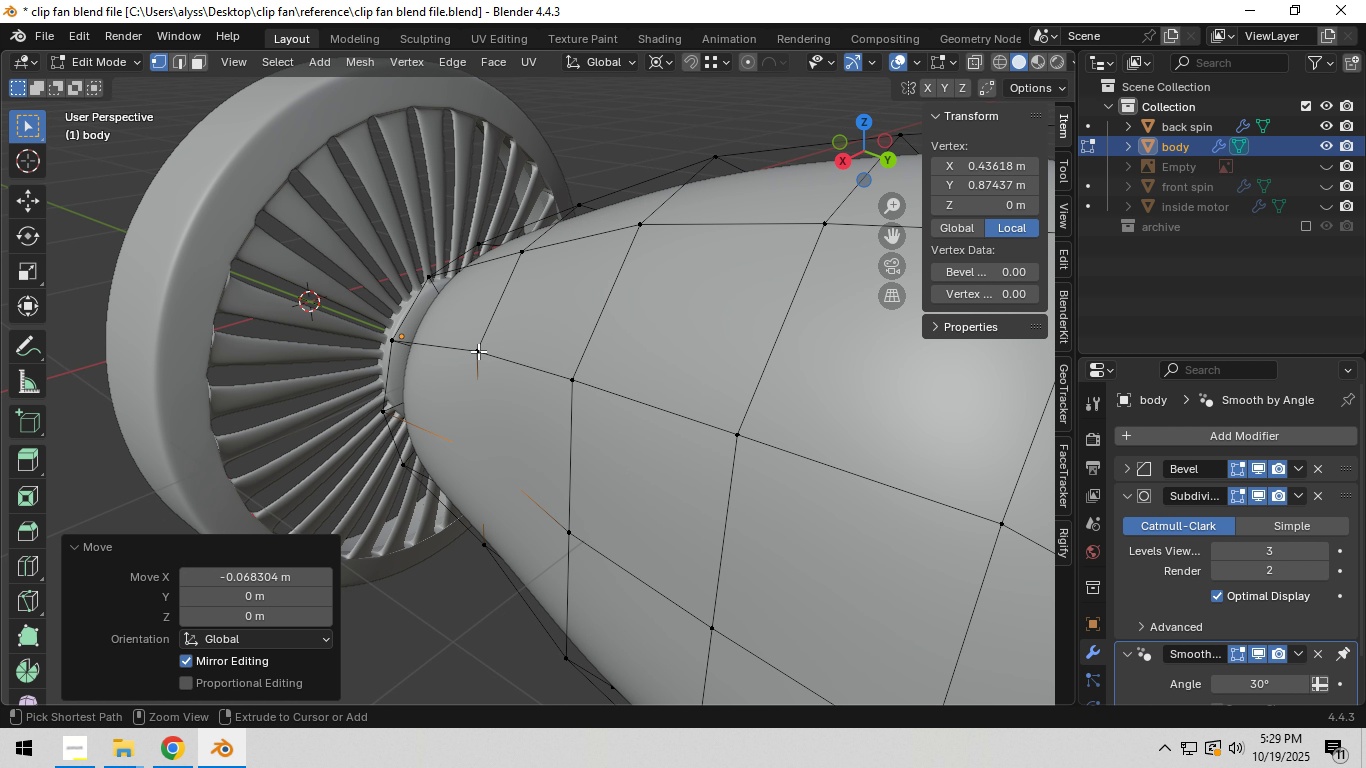 
key(Control+ControlLeft)
 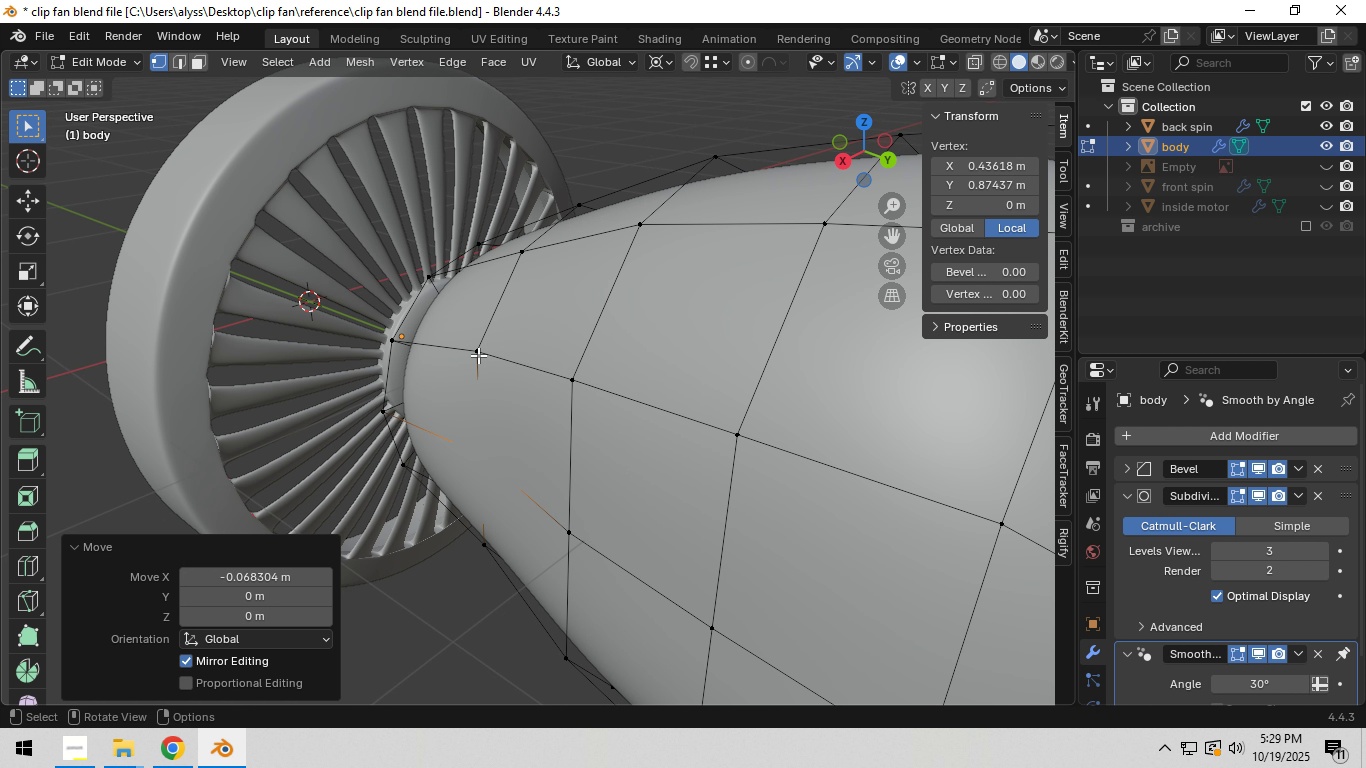 
key(Control+ControlLeft)
 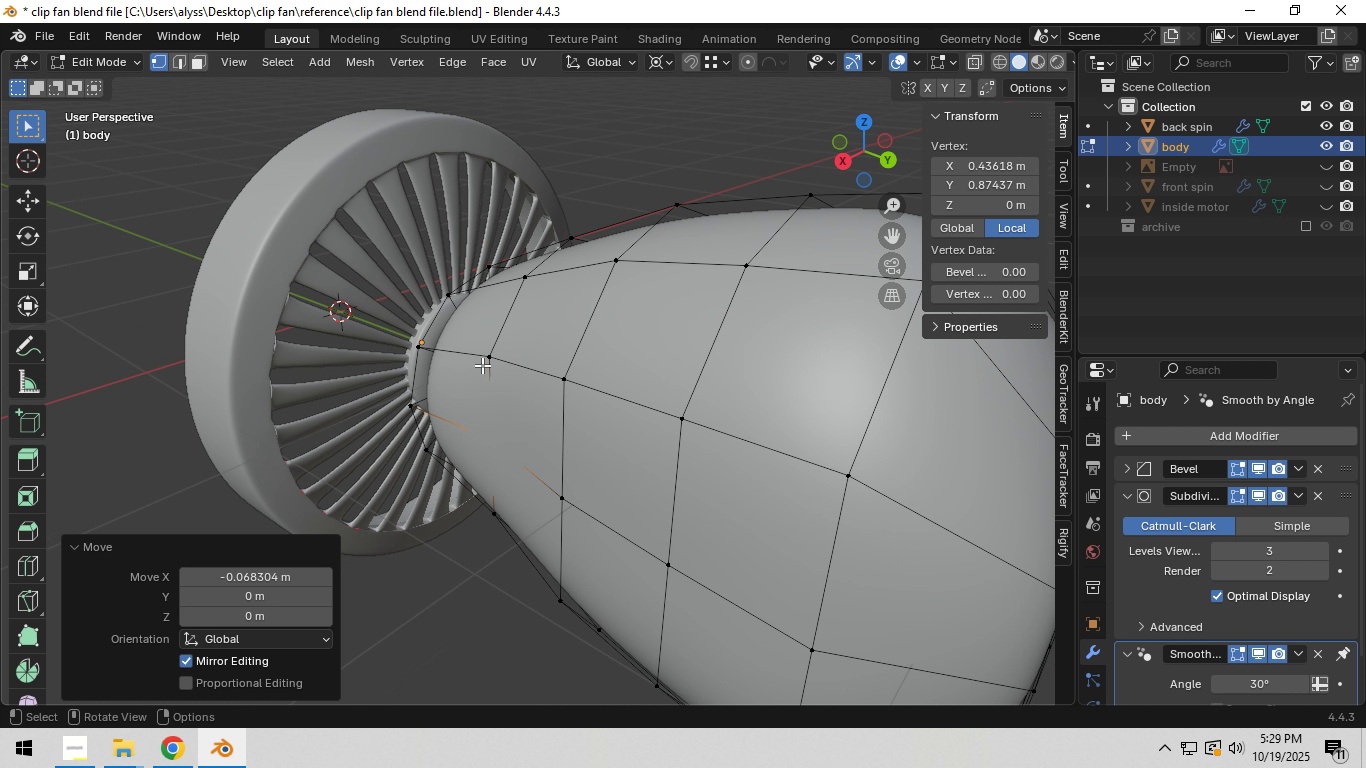 
scroll: coordinate [480, 362], scroll_direction: down, amount: 1.0
 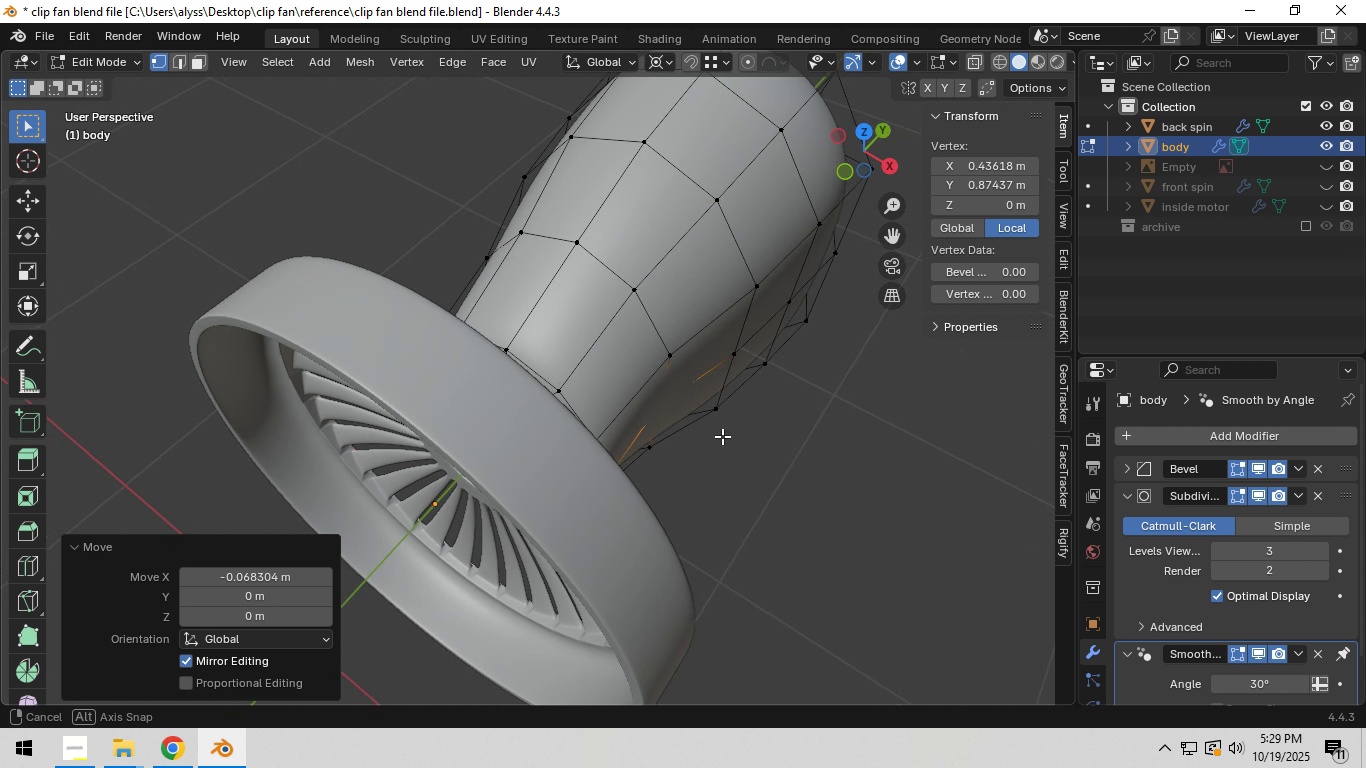 
hold_key(key=ShiftLeft, duration=0.48)
 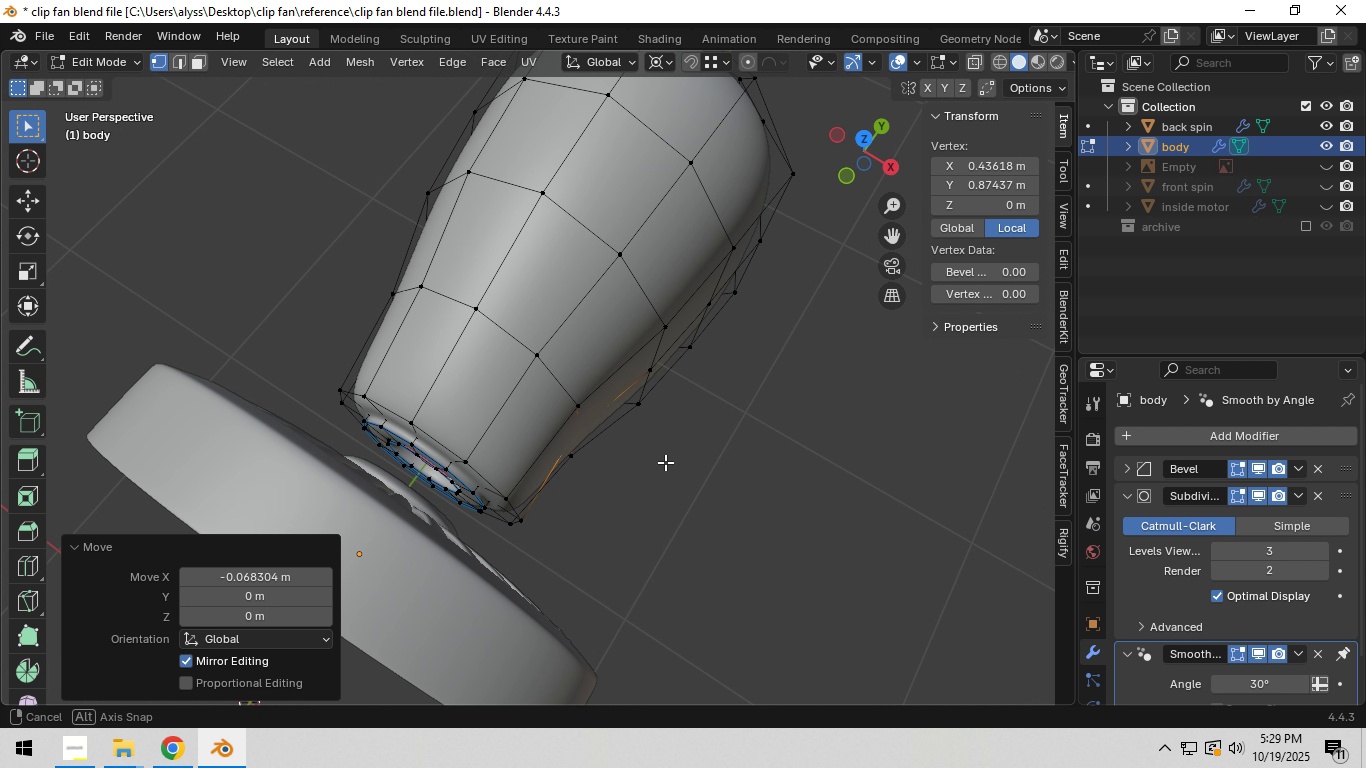 
type(`zgx)
 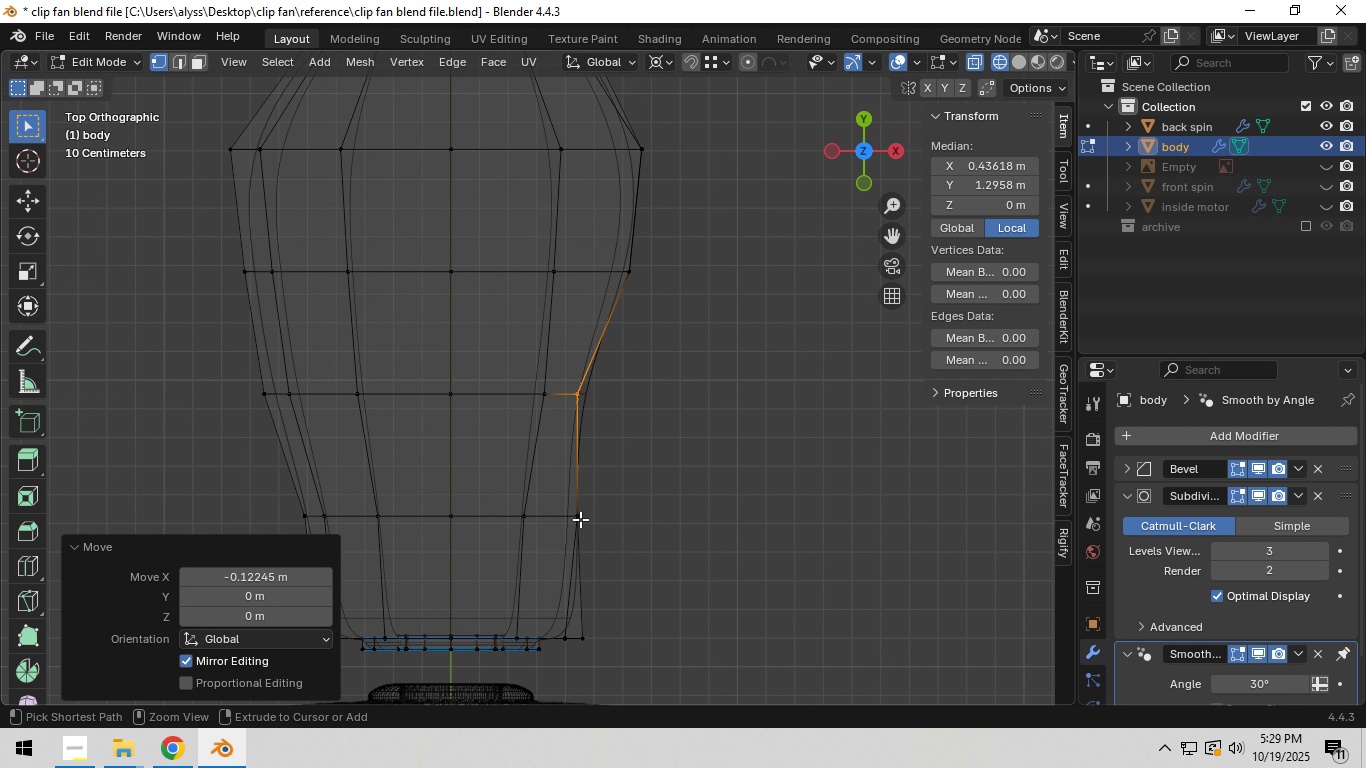 
scroll: coordinate [612, 461], scroll_direction: up, amount: 1.0
 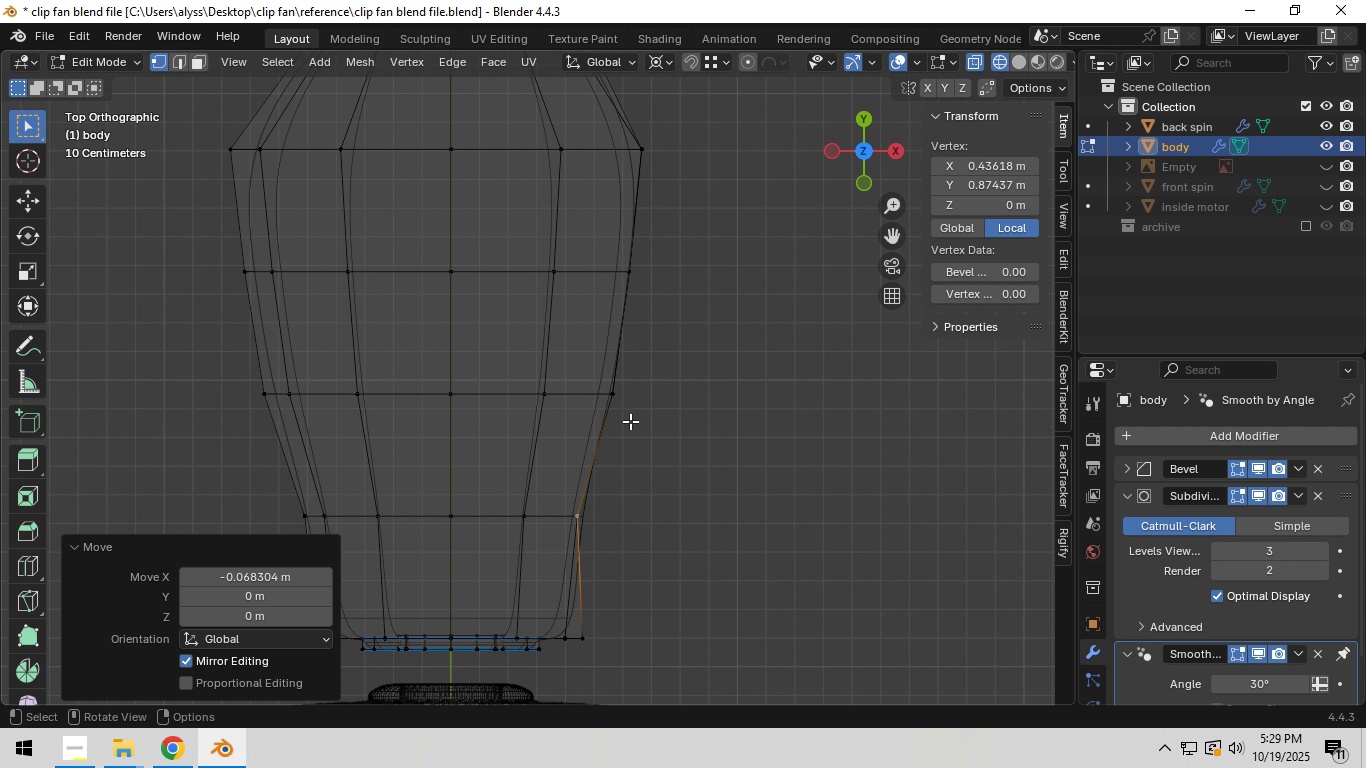 
left_click_drag(start_coordinate=[592, 383], to_coordinate=[651, 440])
 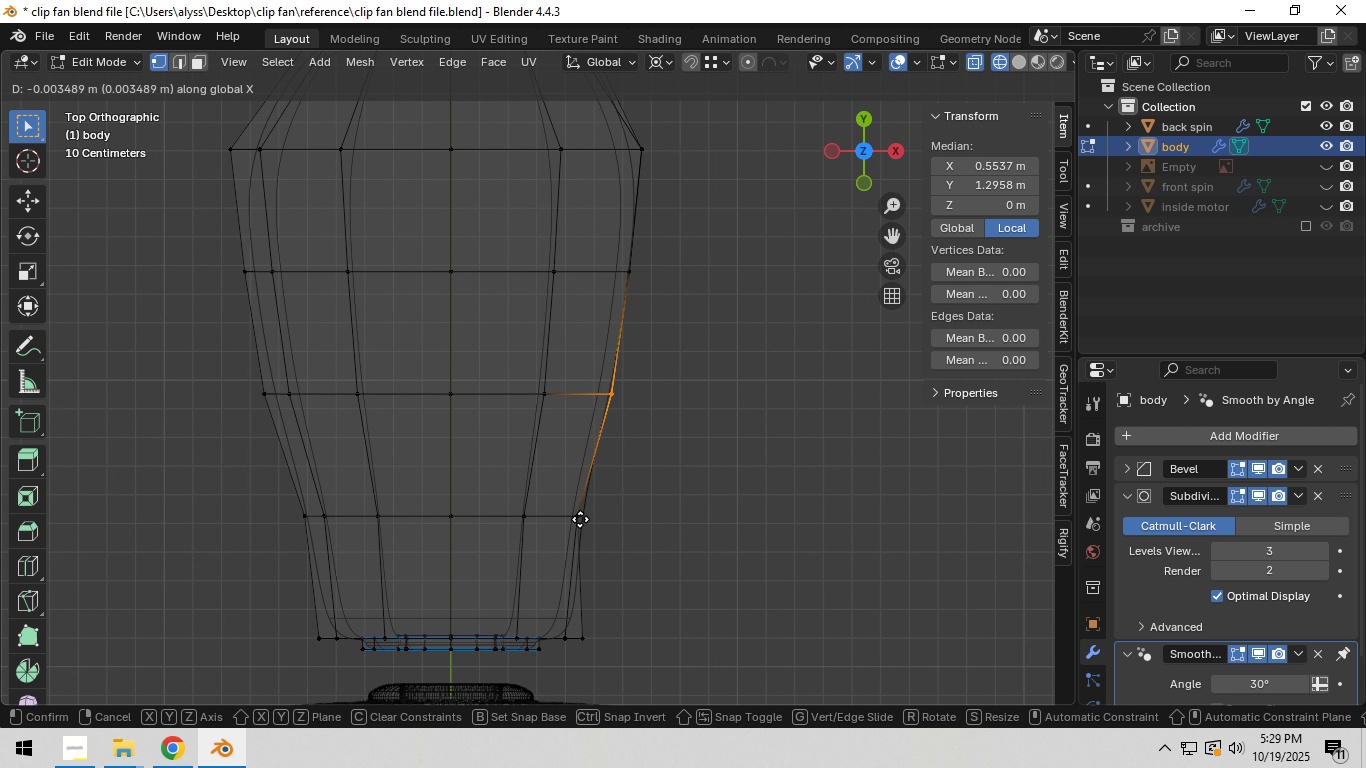 
hold_key(key=ControlLeft, duration=0.43)
left_click([580, 519])
 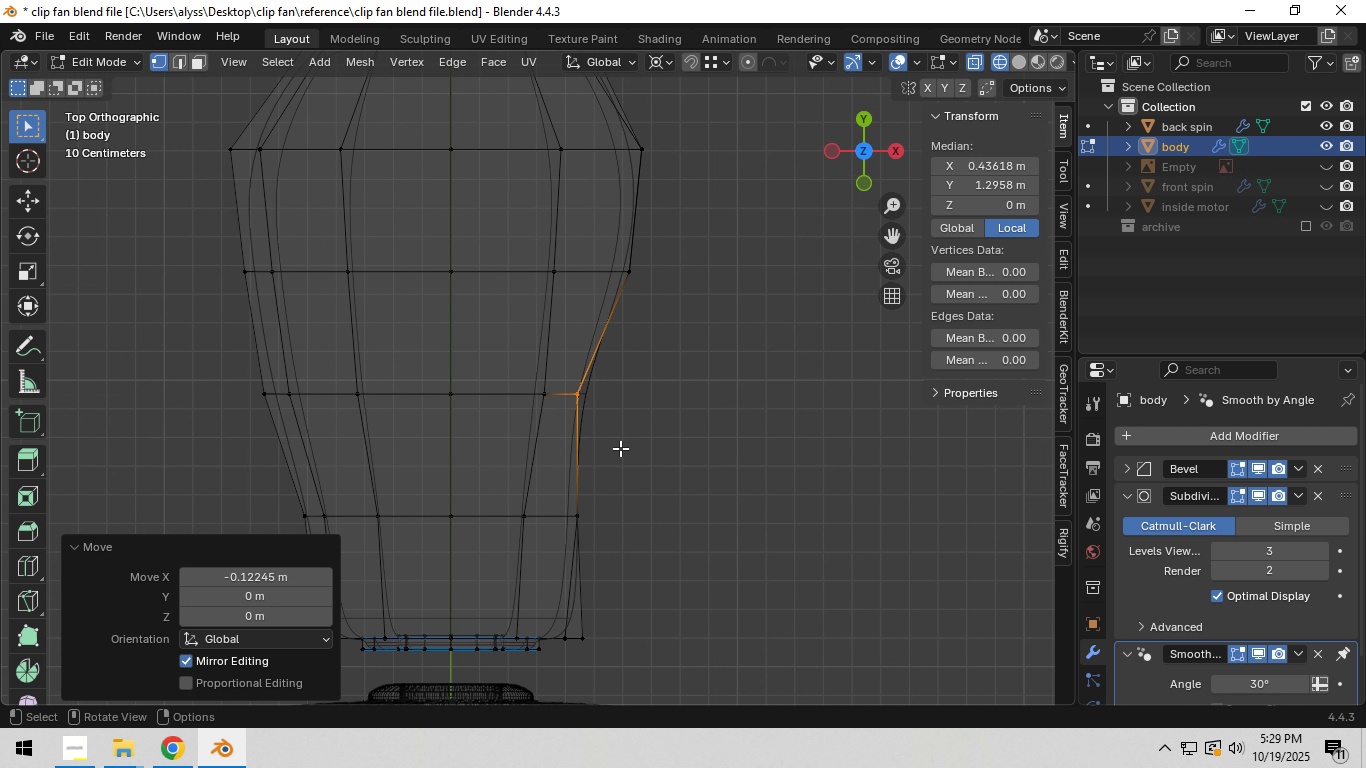 
hold_key(key=ShiftLeft, duration=0.38)
 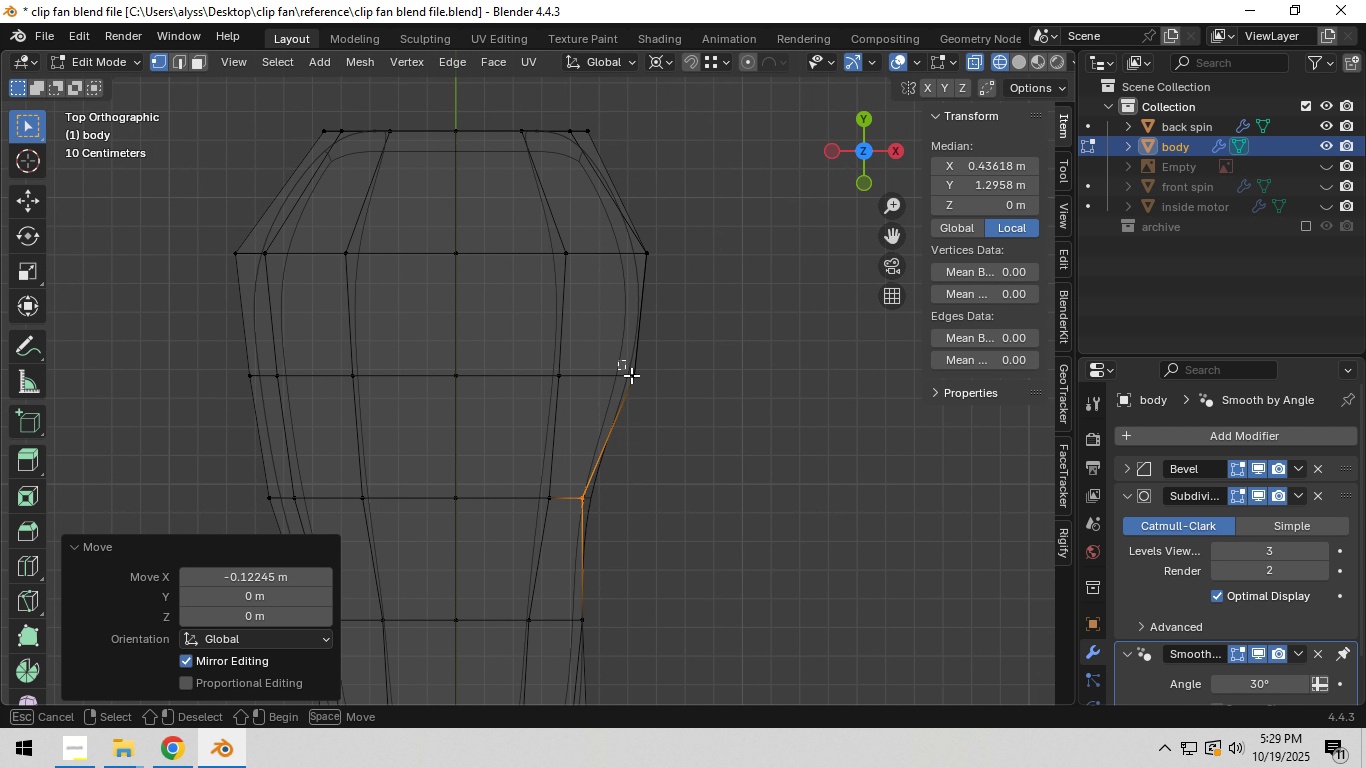 
left_click_drag(start_coordinate=[618, 360], to_coordinate=[674, 415])
 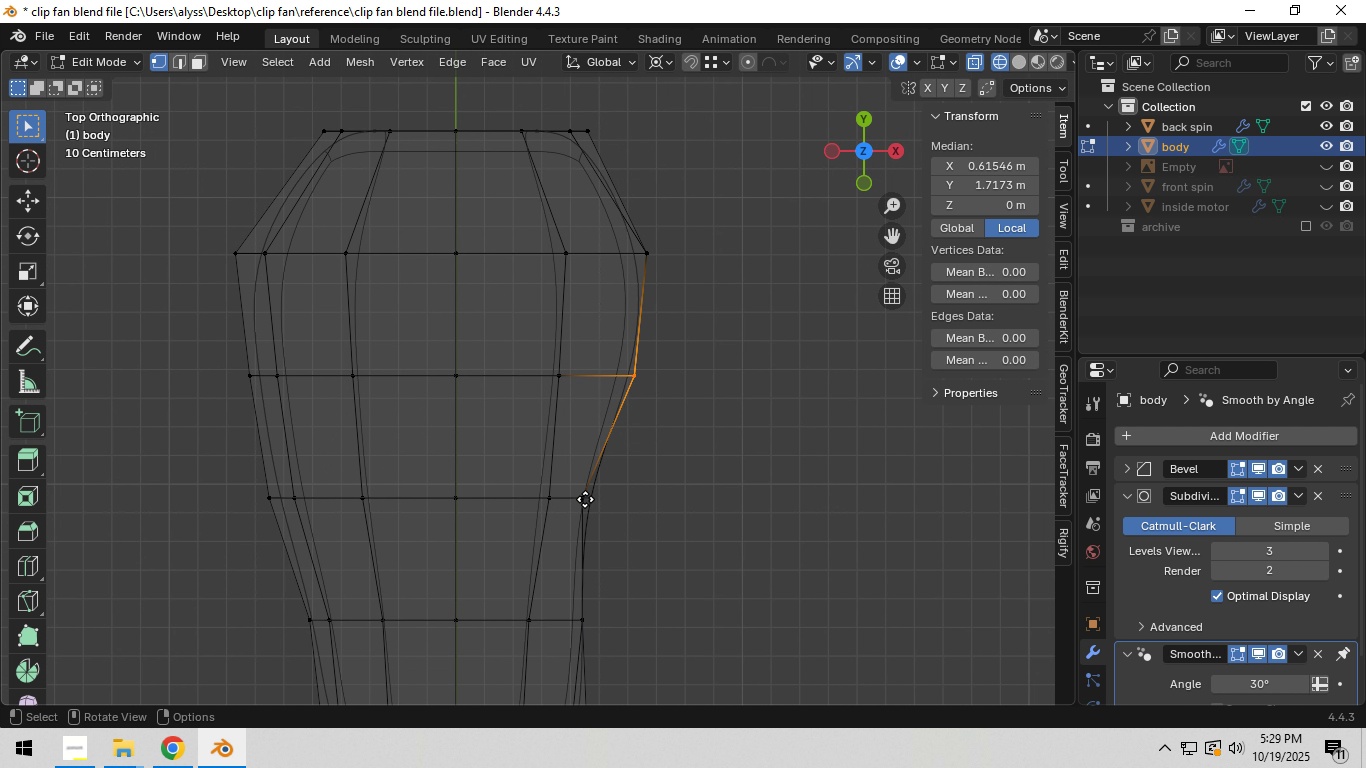 
type(gx)
 